 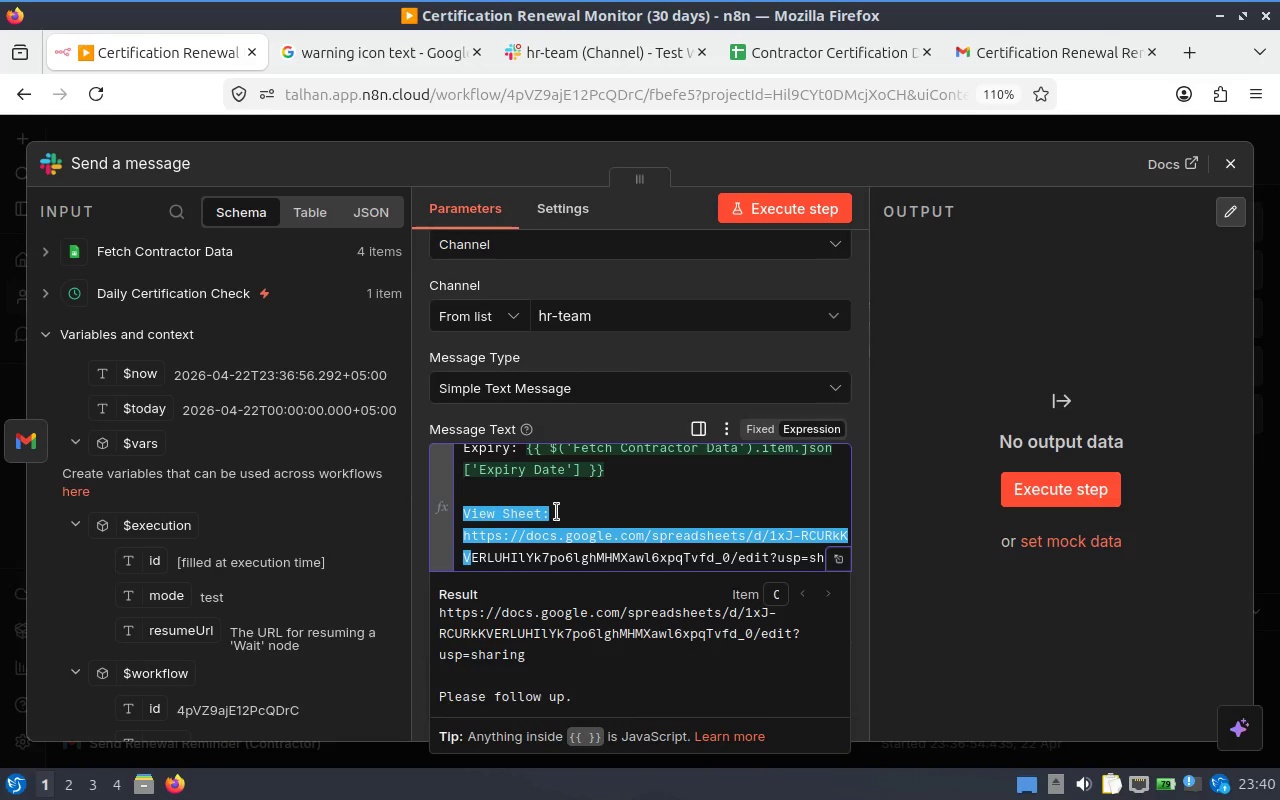 
hold_key(key=ArrowRight, duration=1.51)
 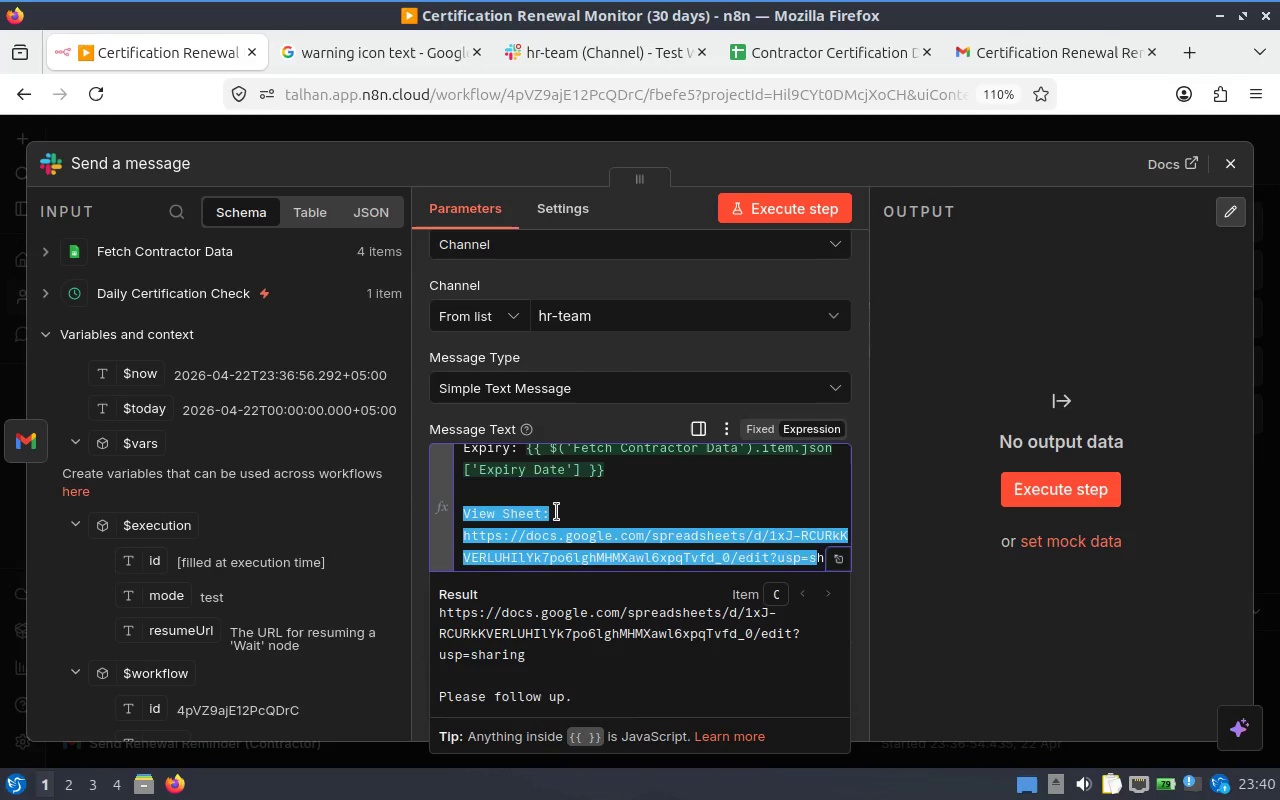 
hold_key(key=ArrowRight, duration=1.24)
 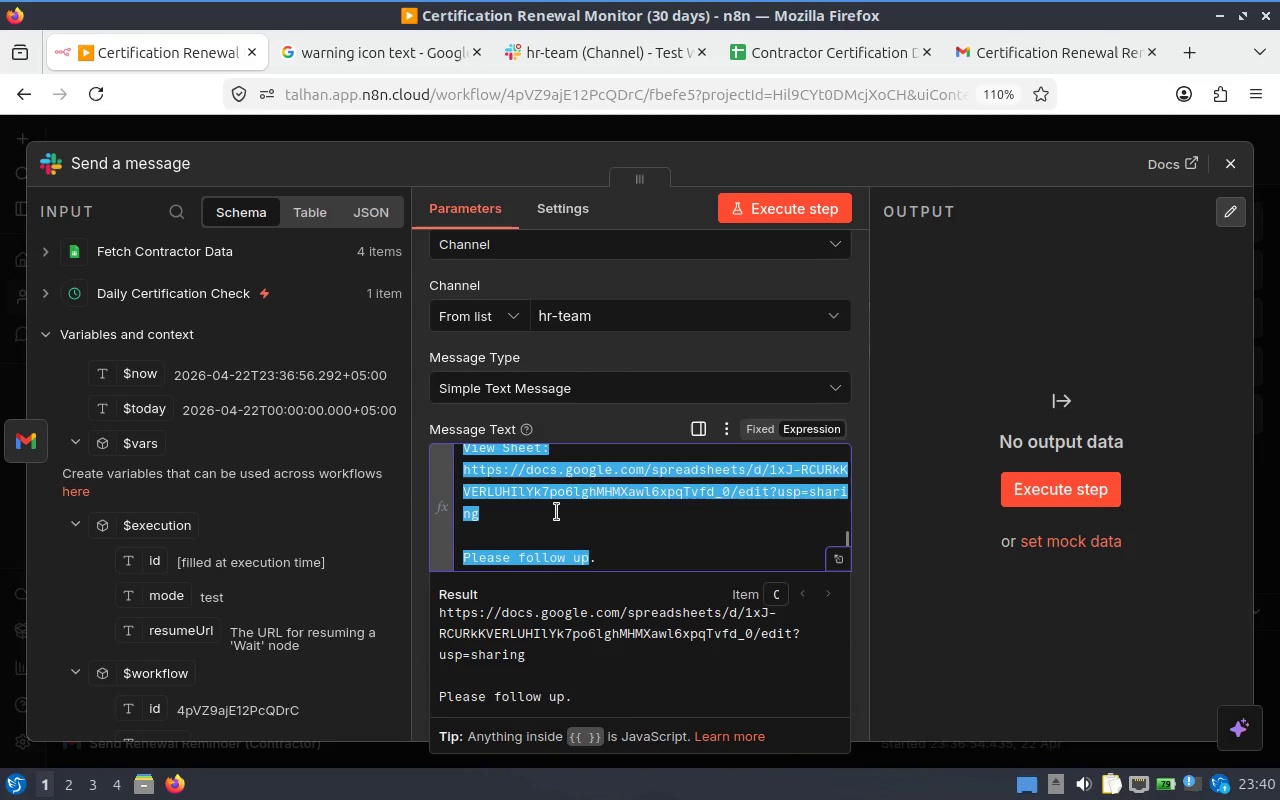 
key(Shift+ArrowLeft)
 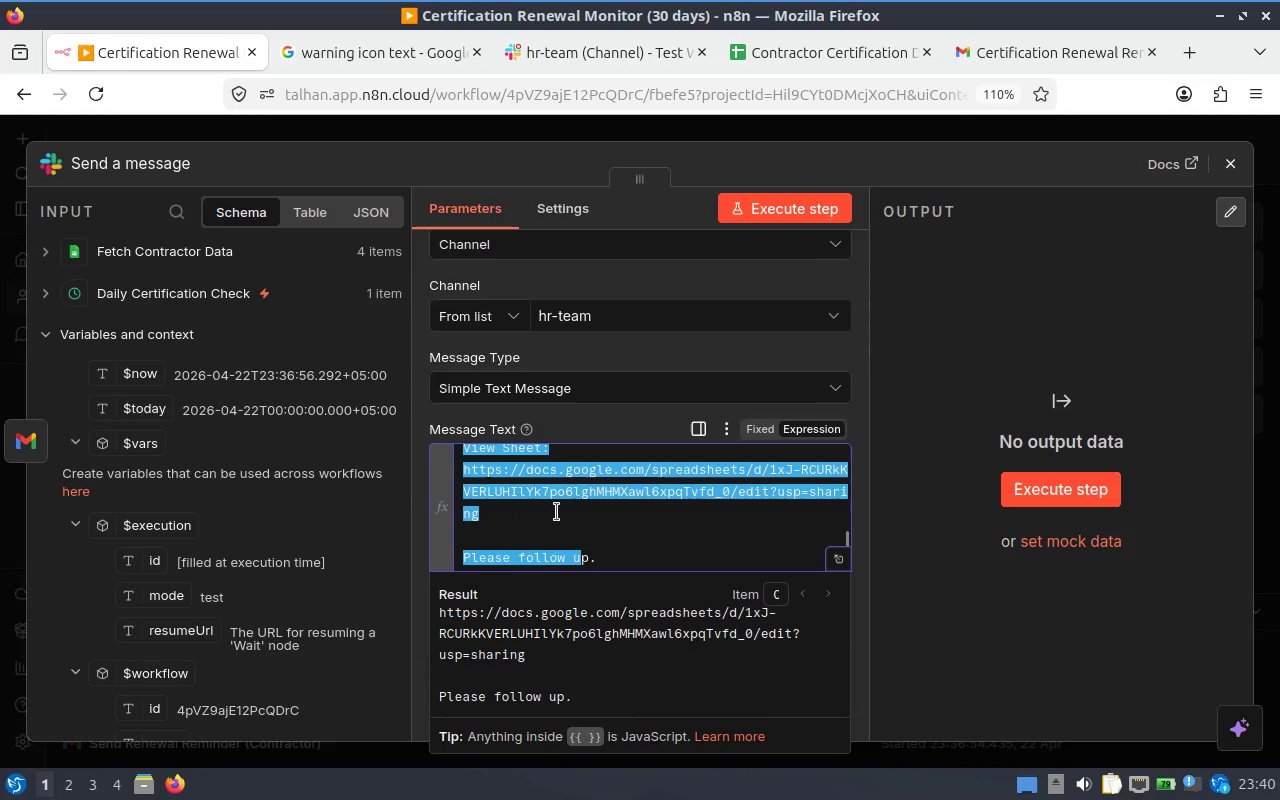 
key(Shift+ArrowLeft)
 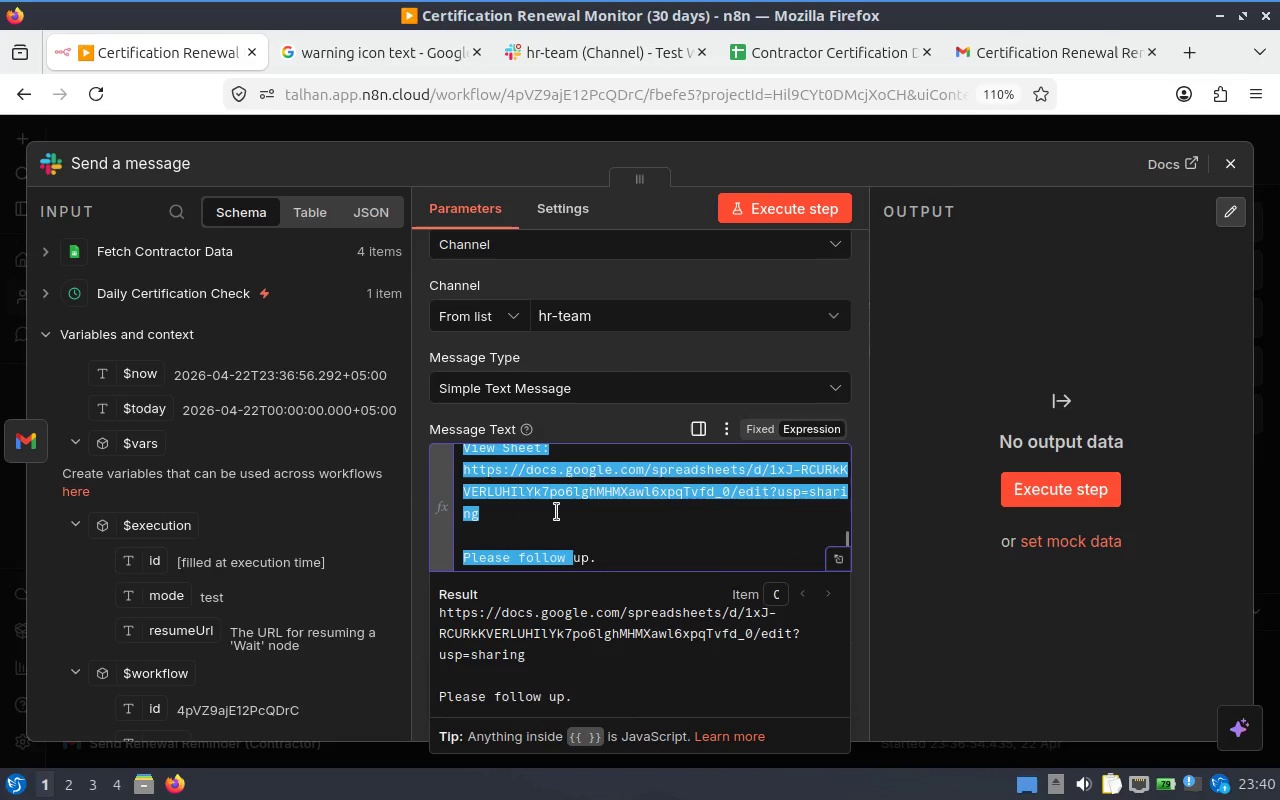 
hold_key(key=ArrowLeft, duration=0.67)
 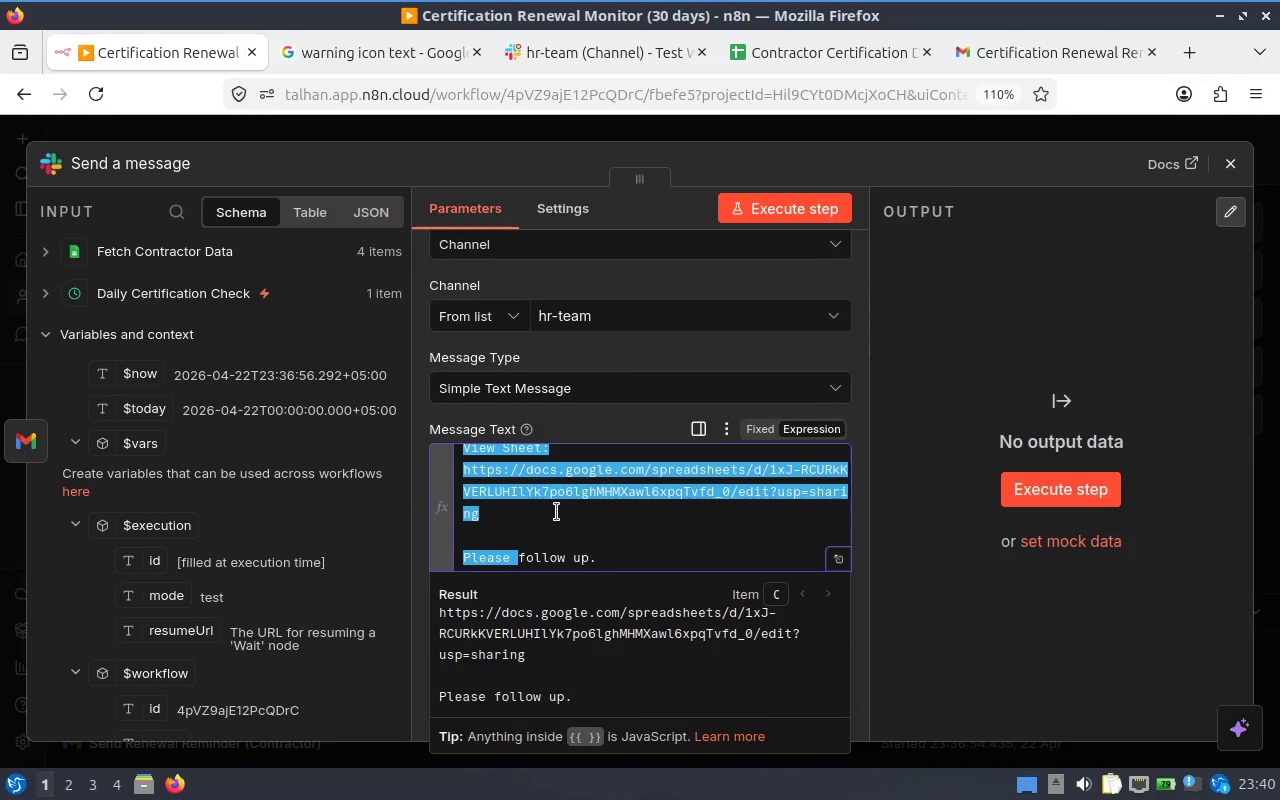 
key(Shift+ArrowLeft)
 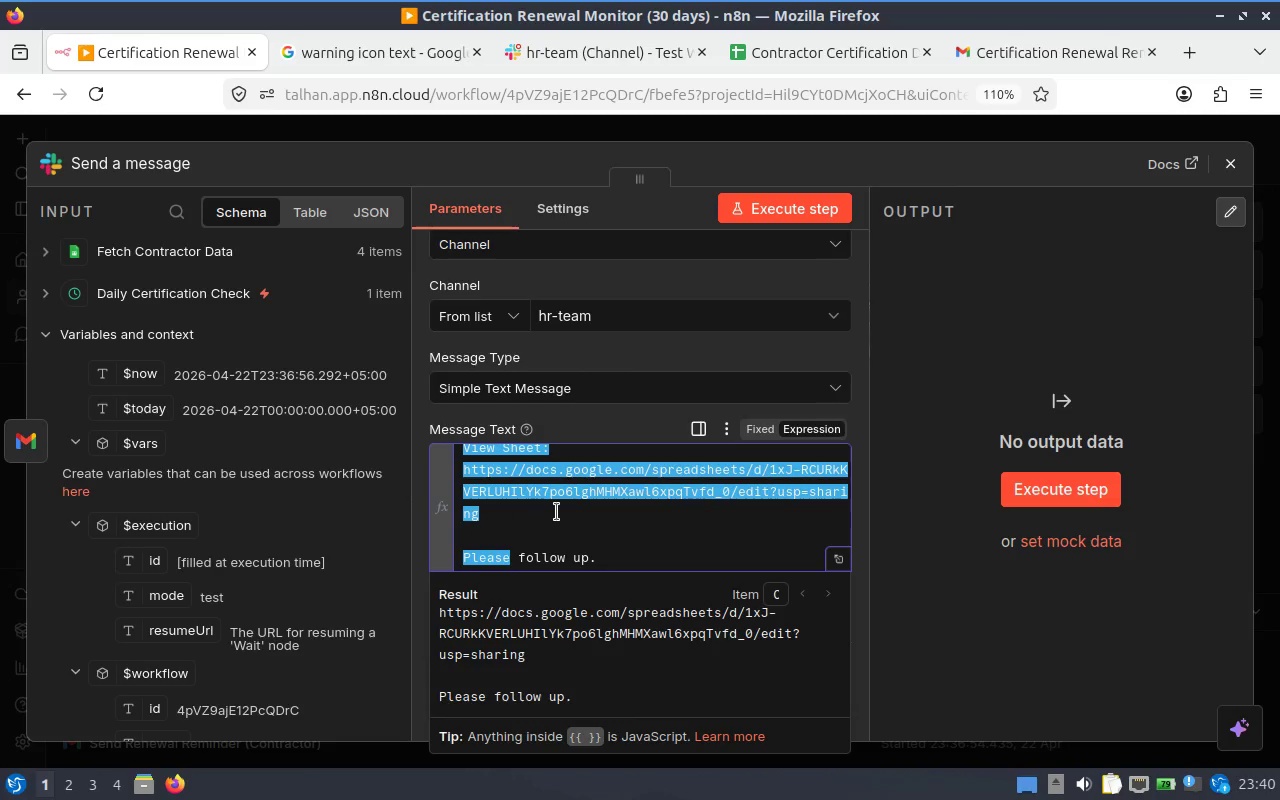 
key(Shift+ArrowLeft)
 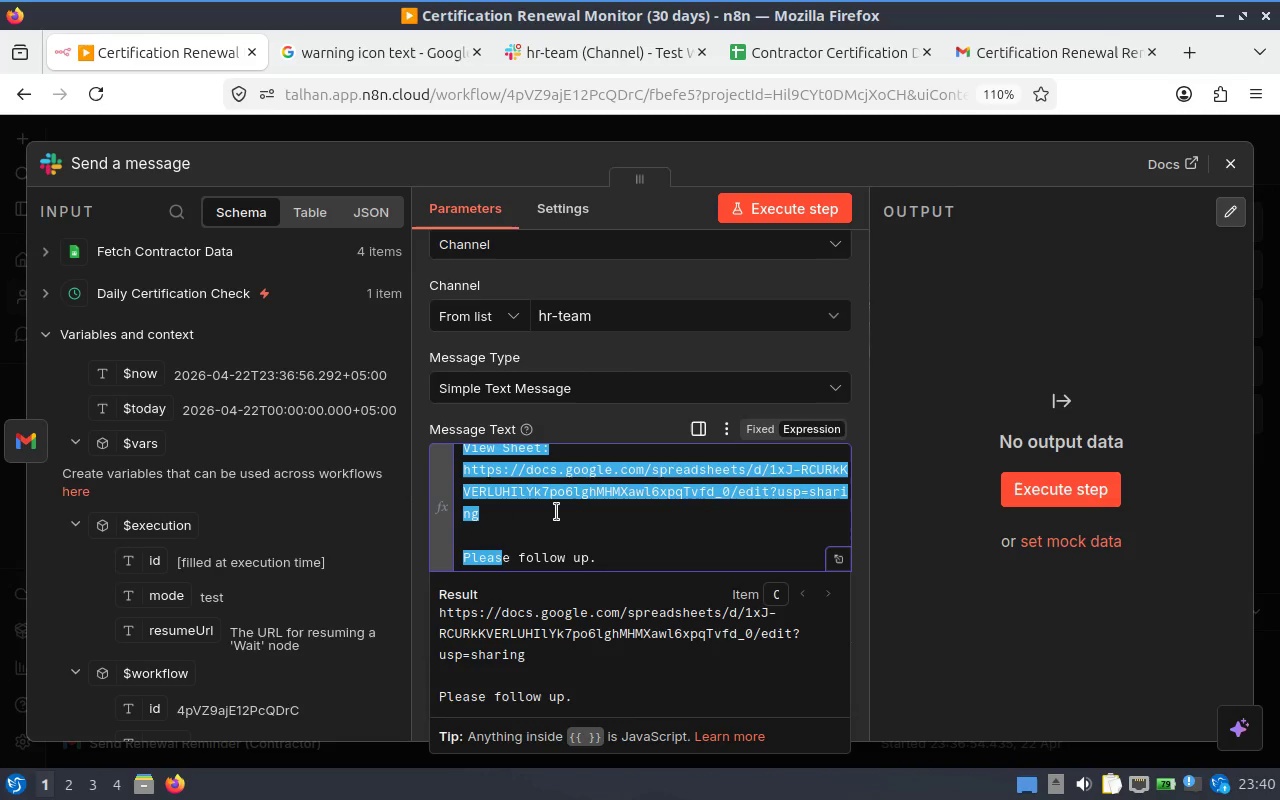 
key(Shift+ArrowLeft)
 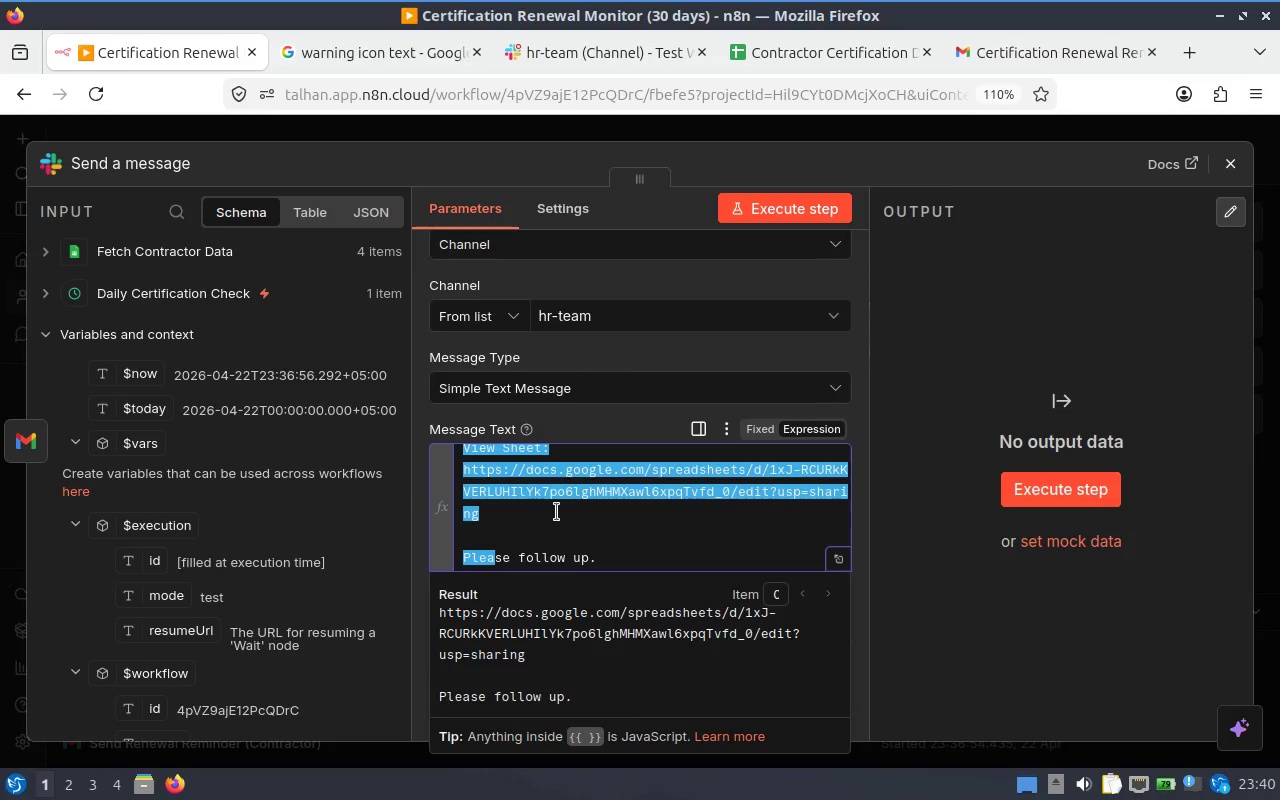 
key(Shift+ArrowLeft)
 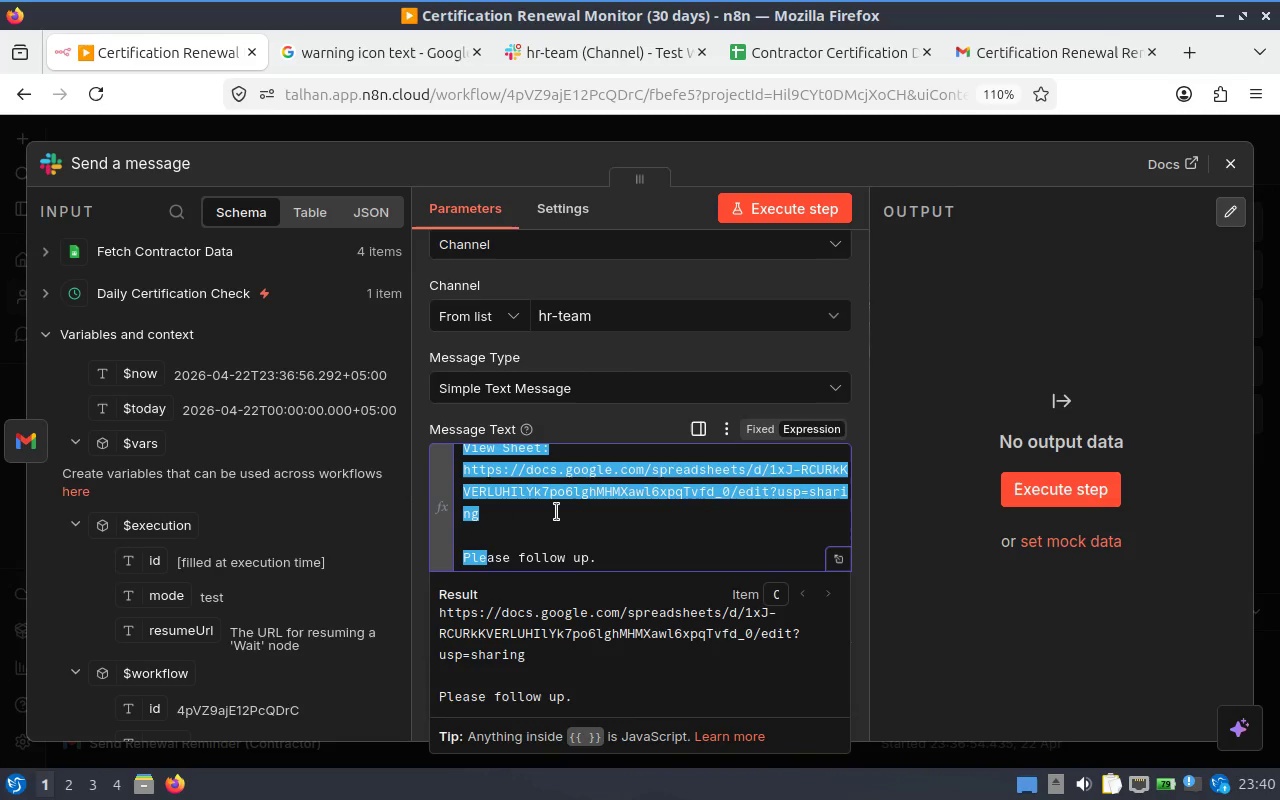 
key(Shift+ArrowLeft)
 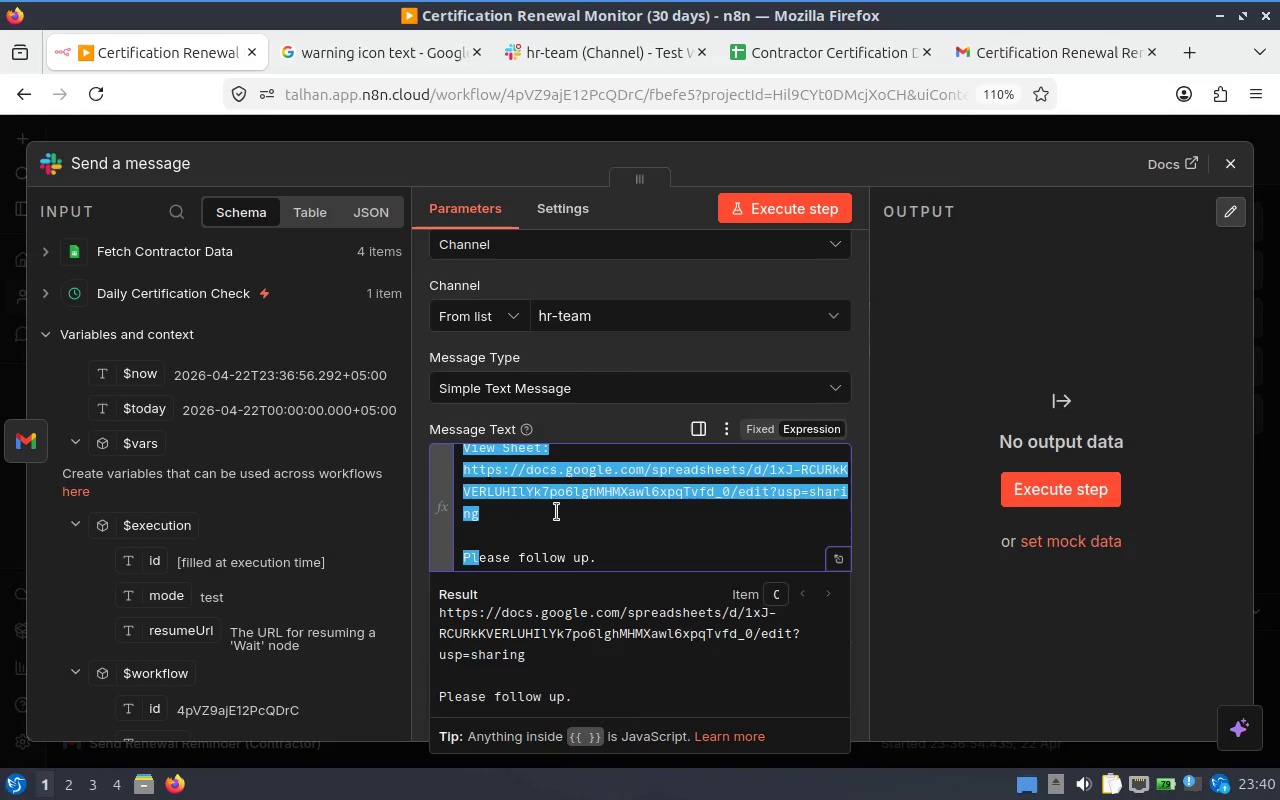 
key(Shift+ArrowLeft)
 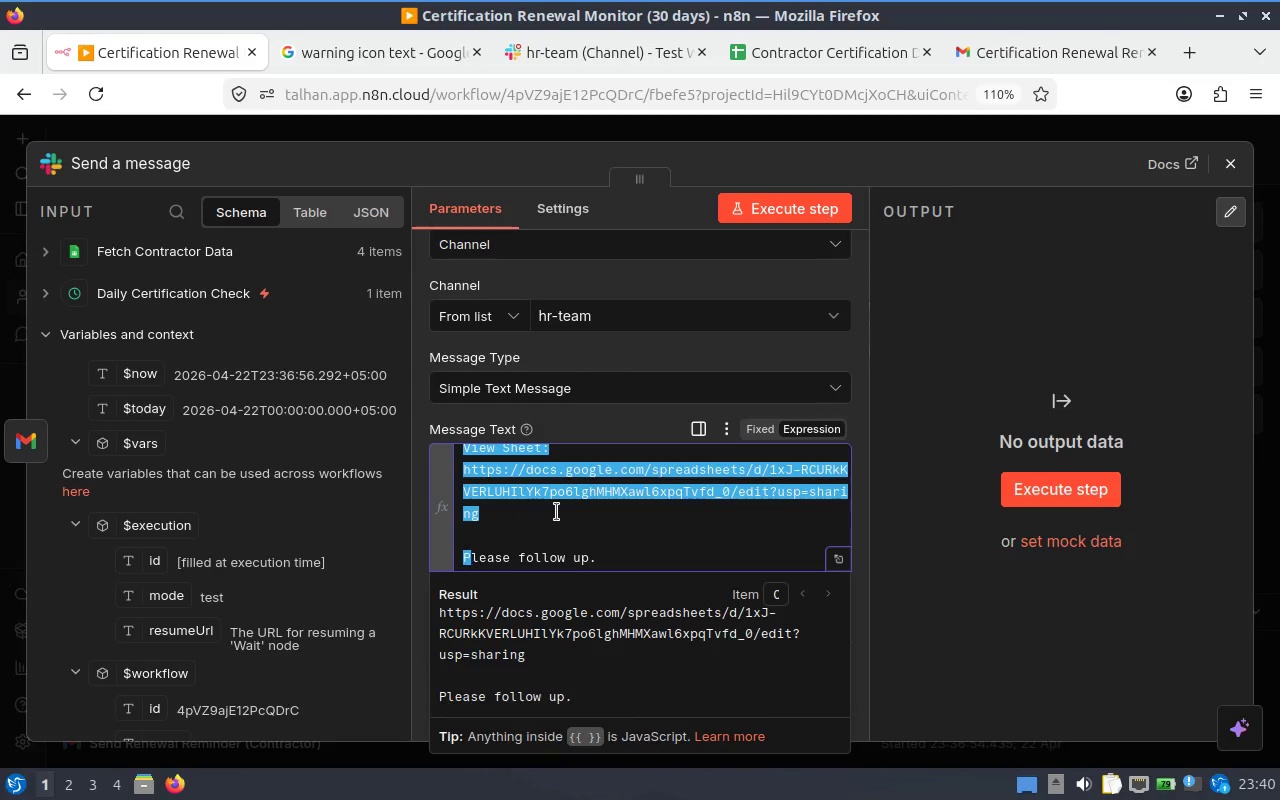 
key(Shift+ArrowLeft)
 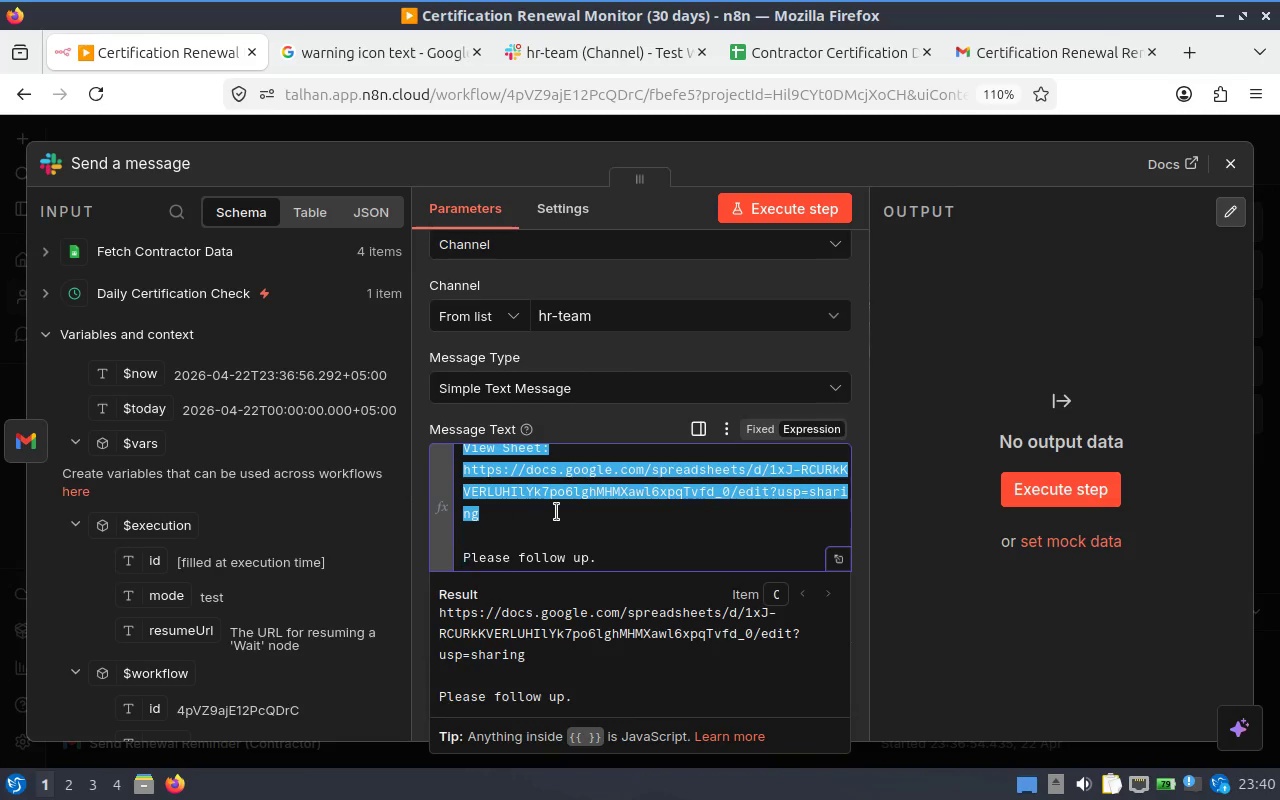 
key(Shift+ArrowLeft)
 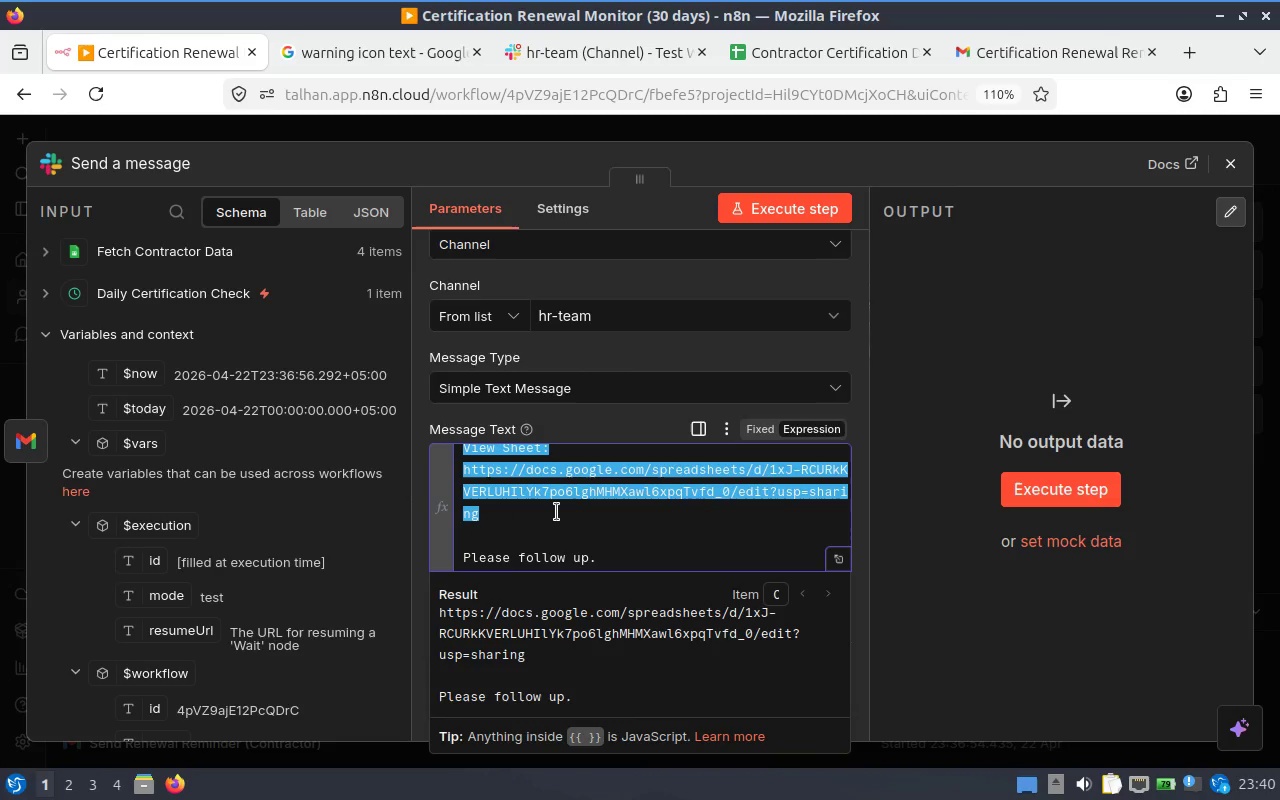 
key(Shift+ArrowLeft)
 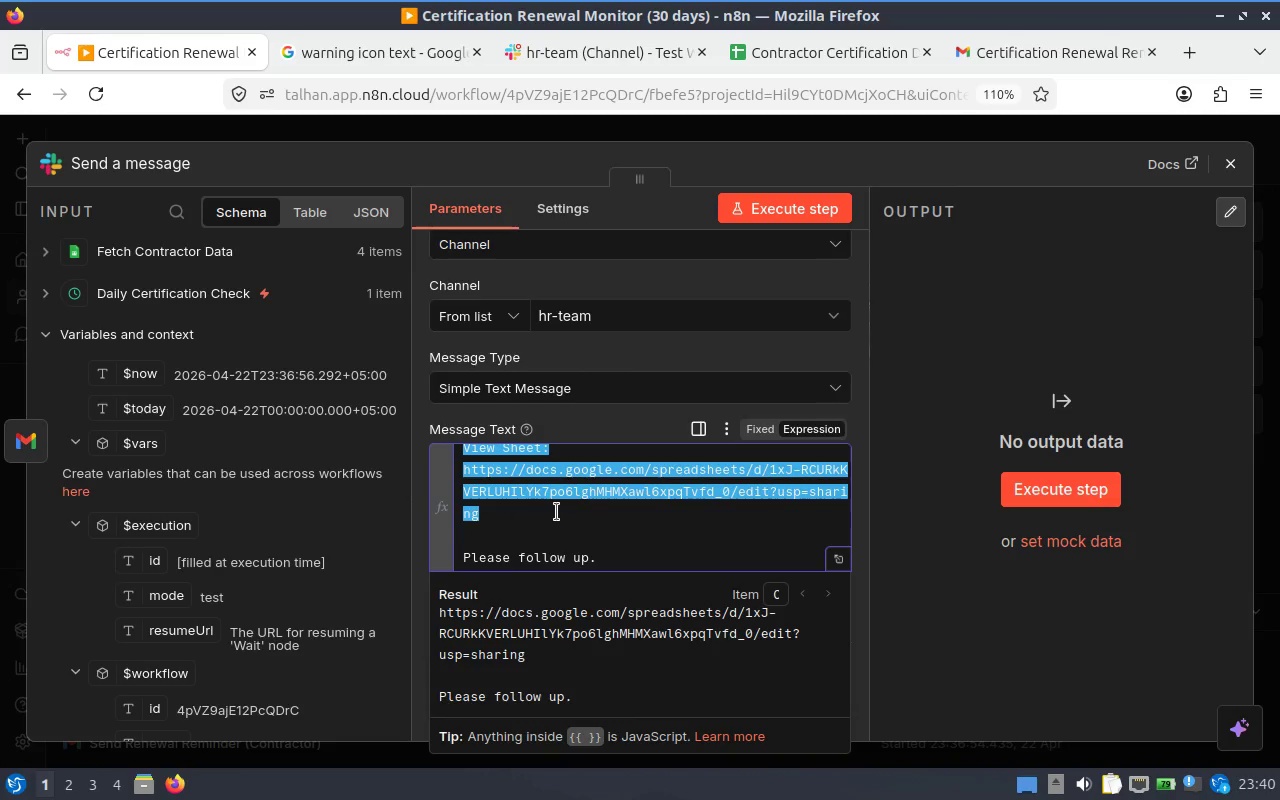 
key(Shift+ArrowUp)
 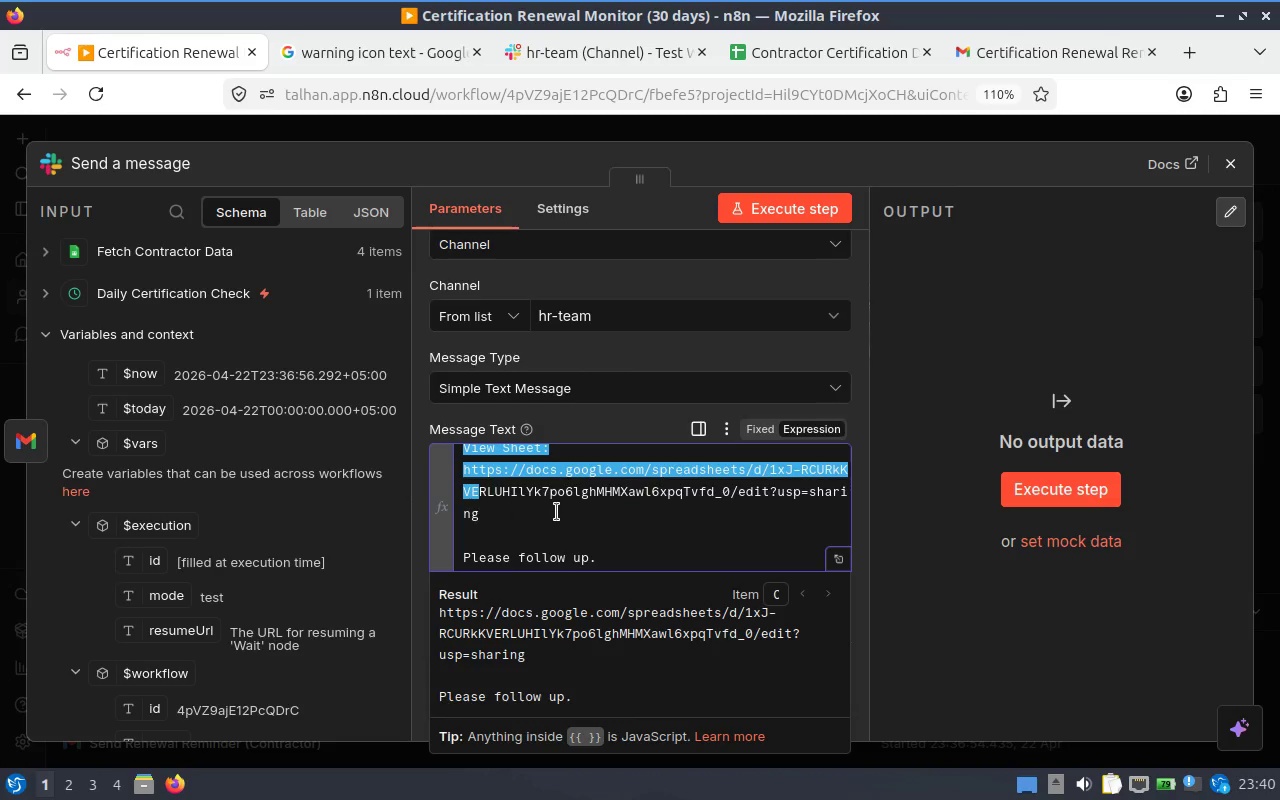 
key(Shift+ArrowDown)
 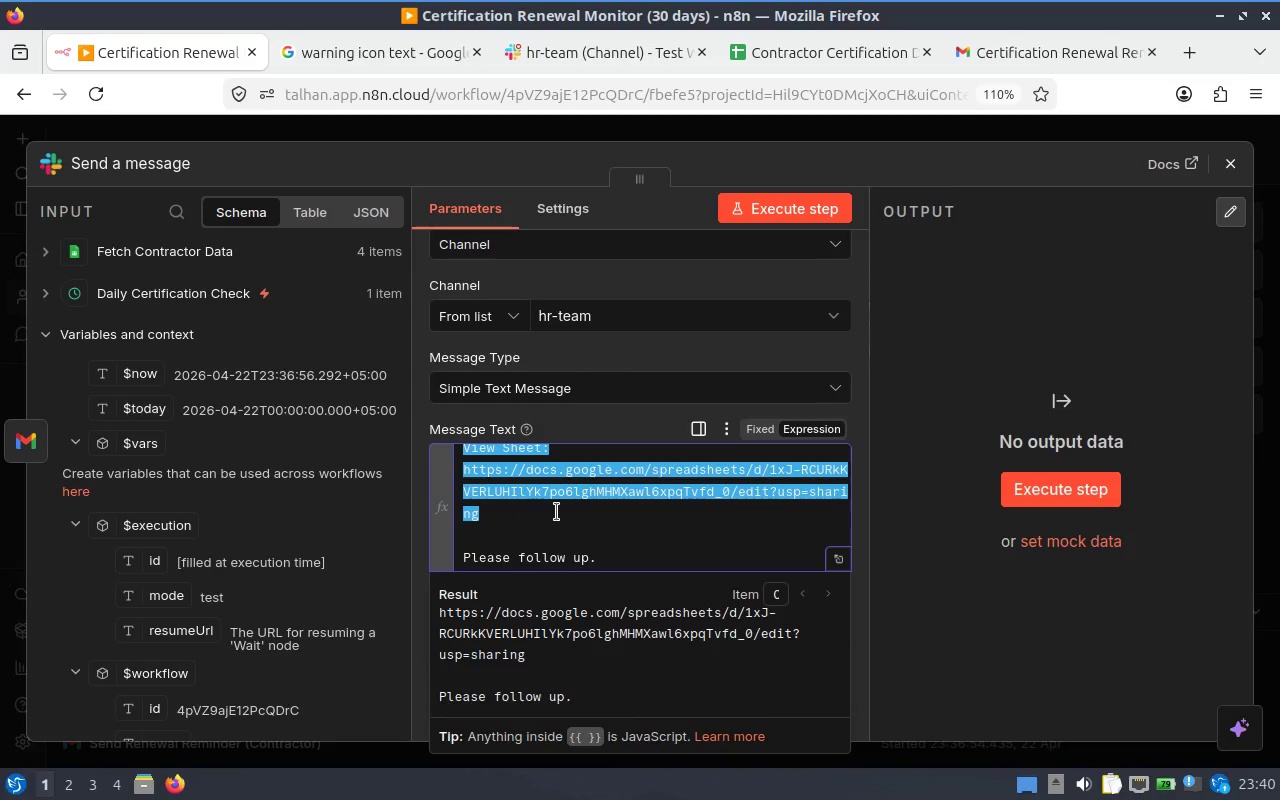 
key(Control+X)
 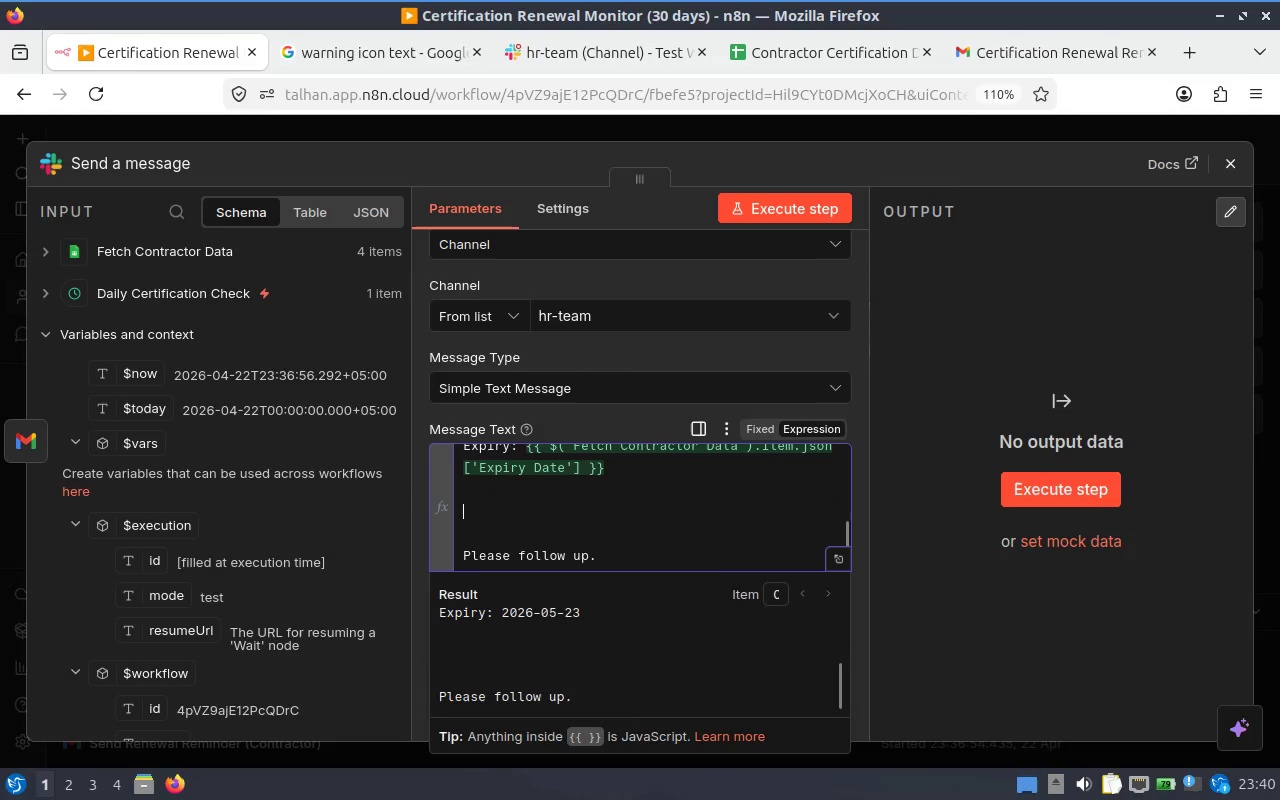 
key(ArrowDown)
 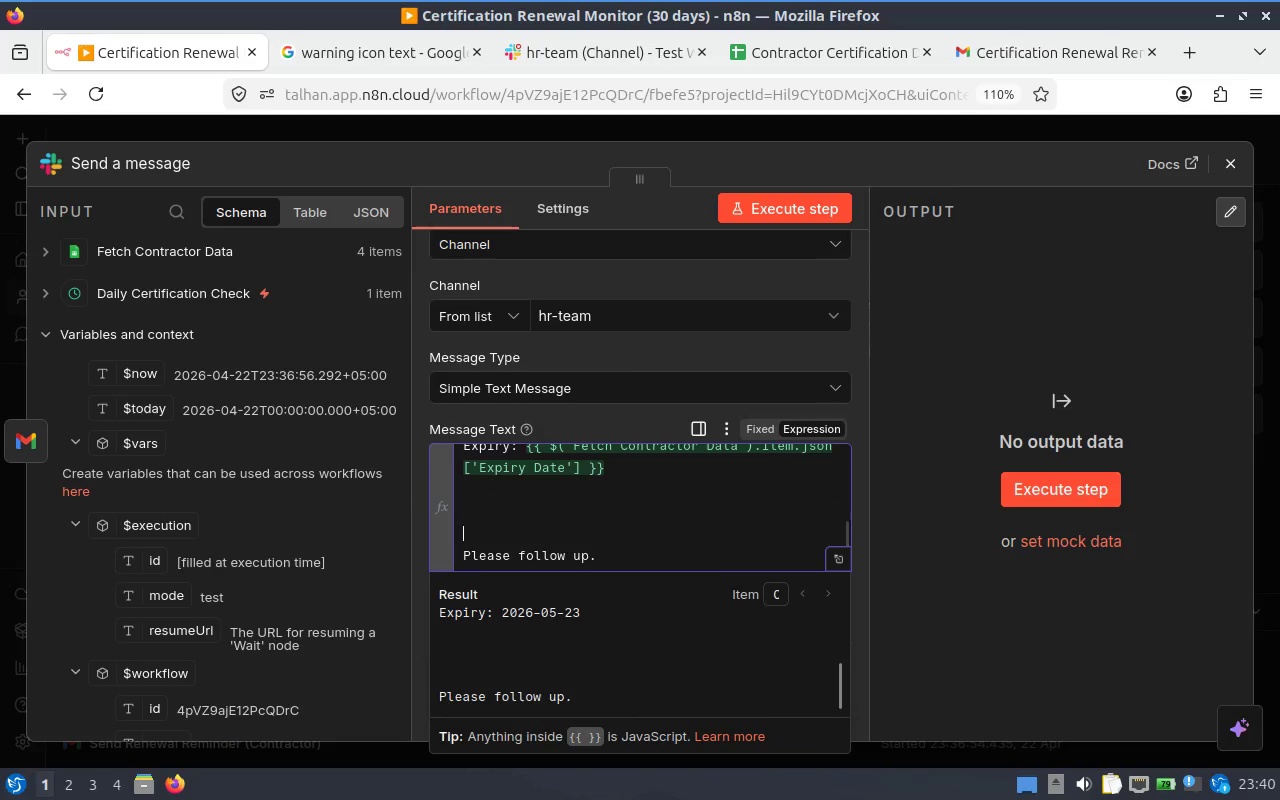 
key(ArrowUp)
 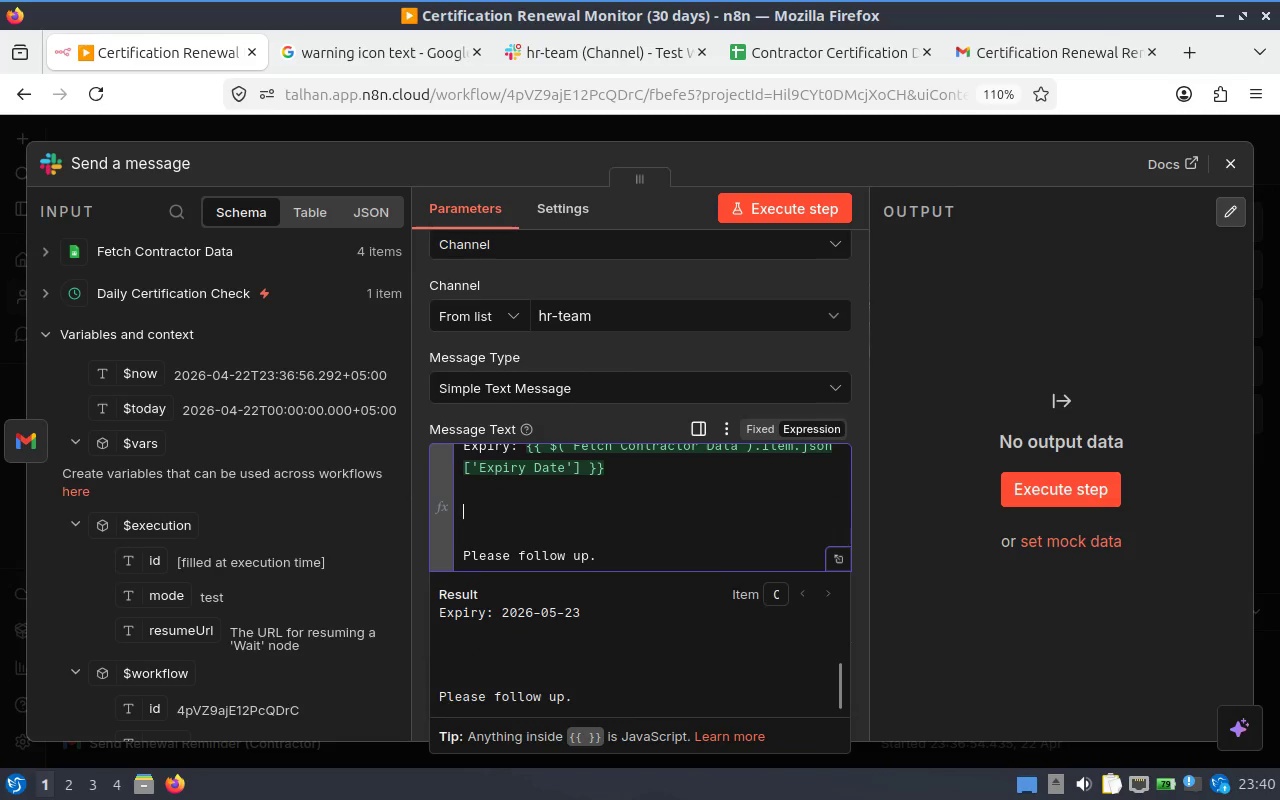 
key(Shift+ArrowDown)
 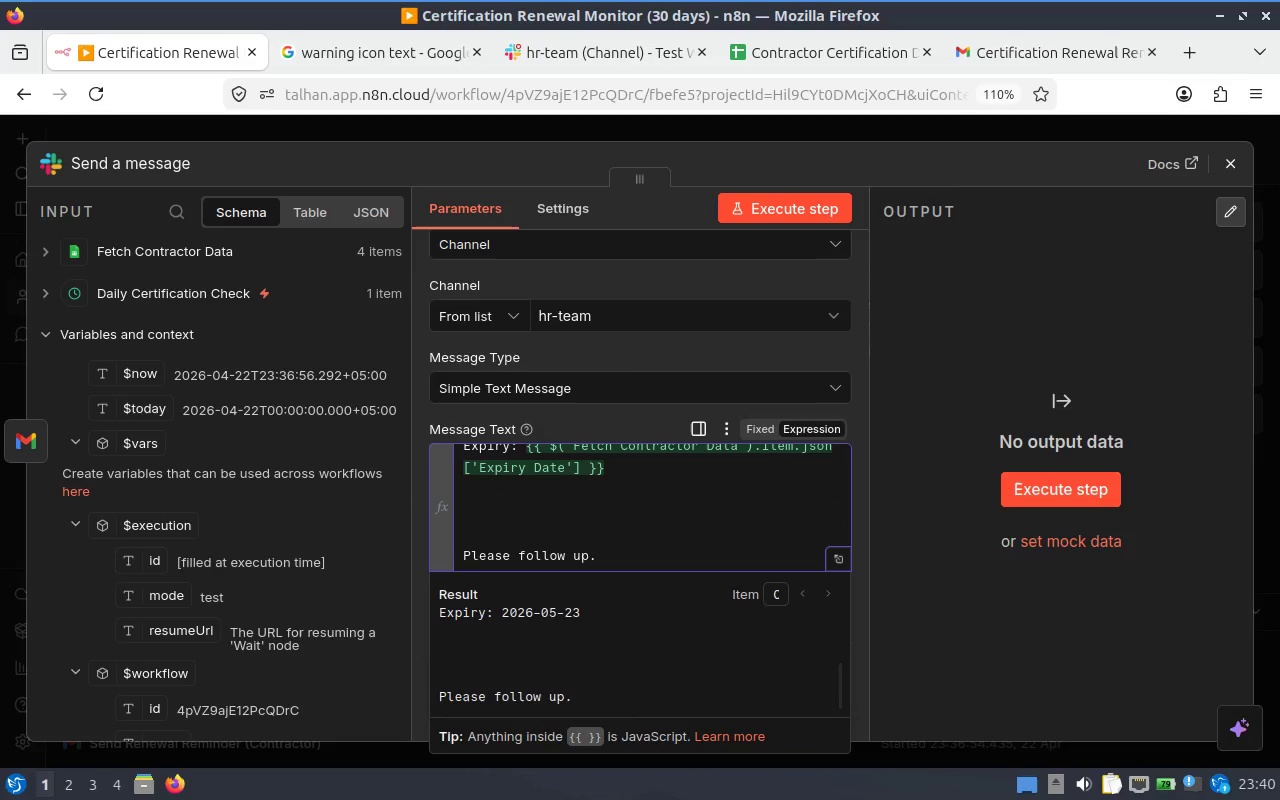 
key(Shift+ArrowDown)
 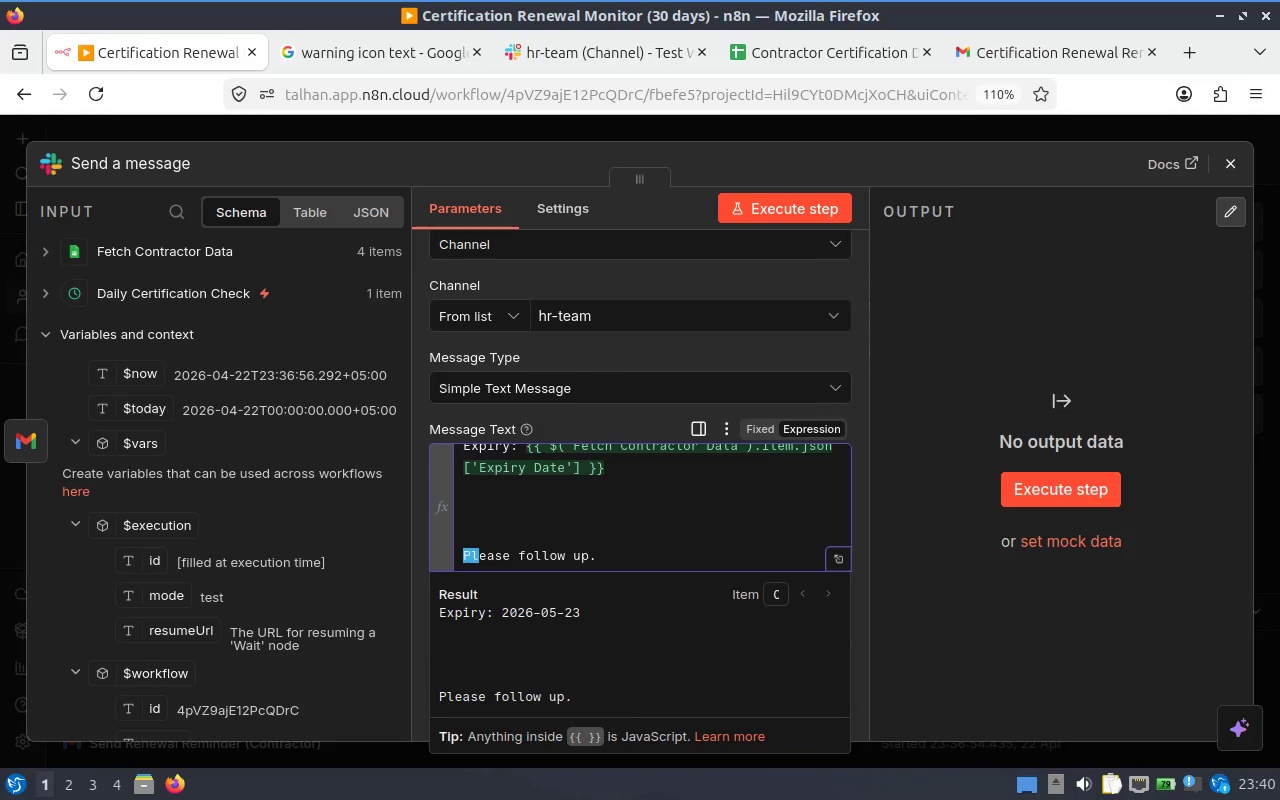 
key(Shift+ArrowDown)
 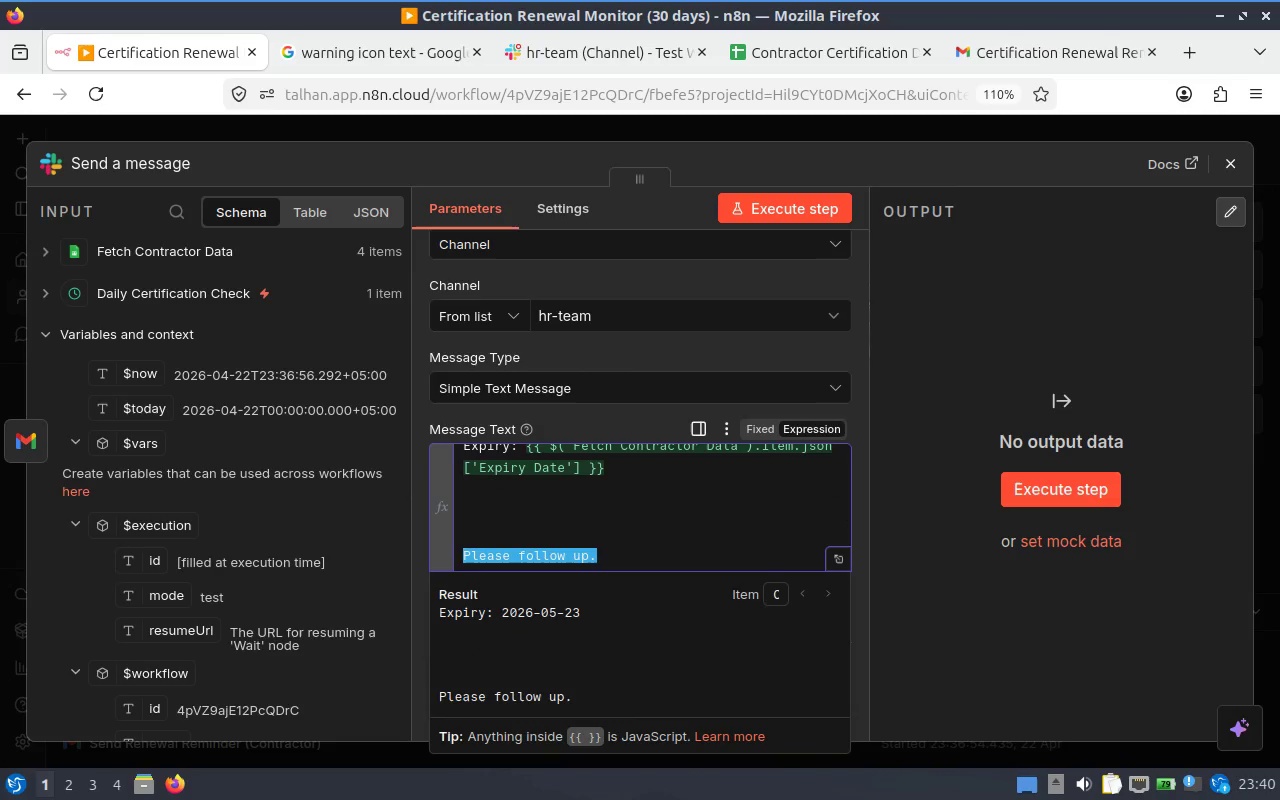 
key(Shift+ArrowRight)
 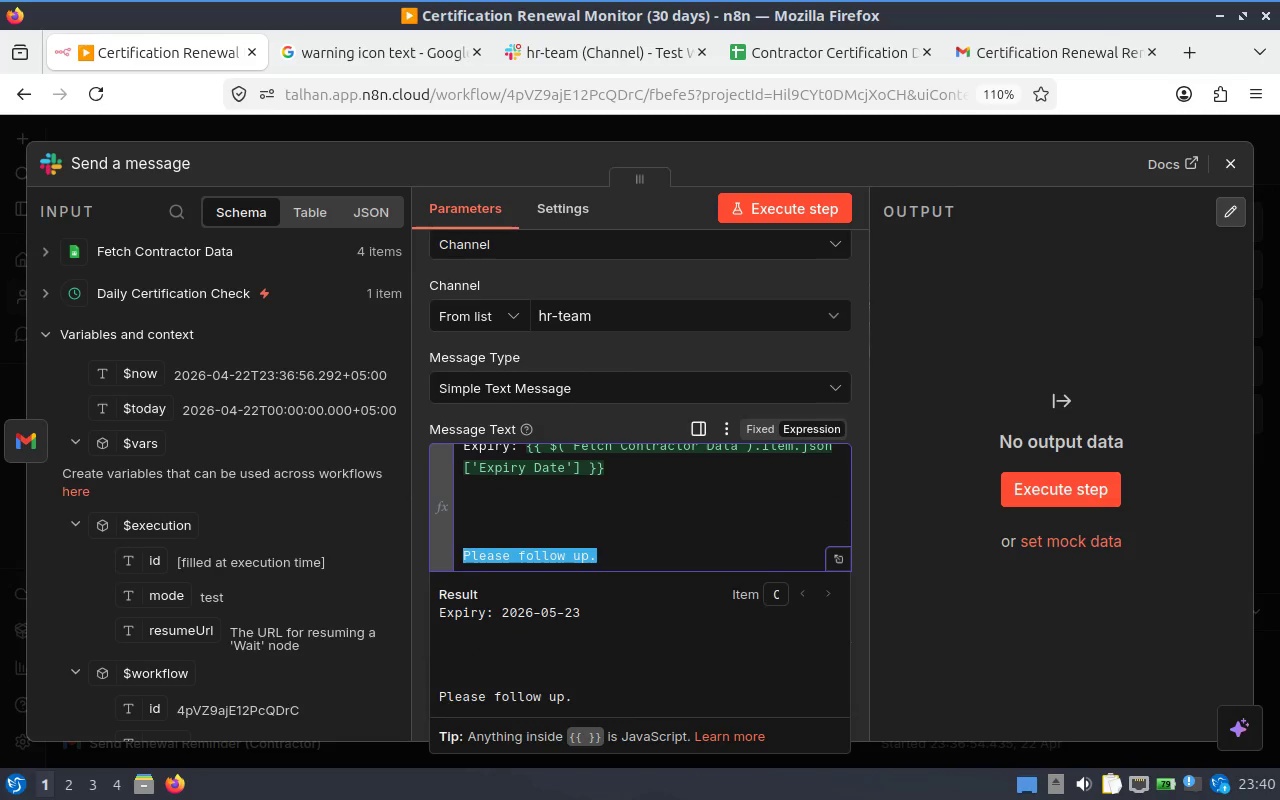 
key(Control+V)
 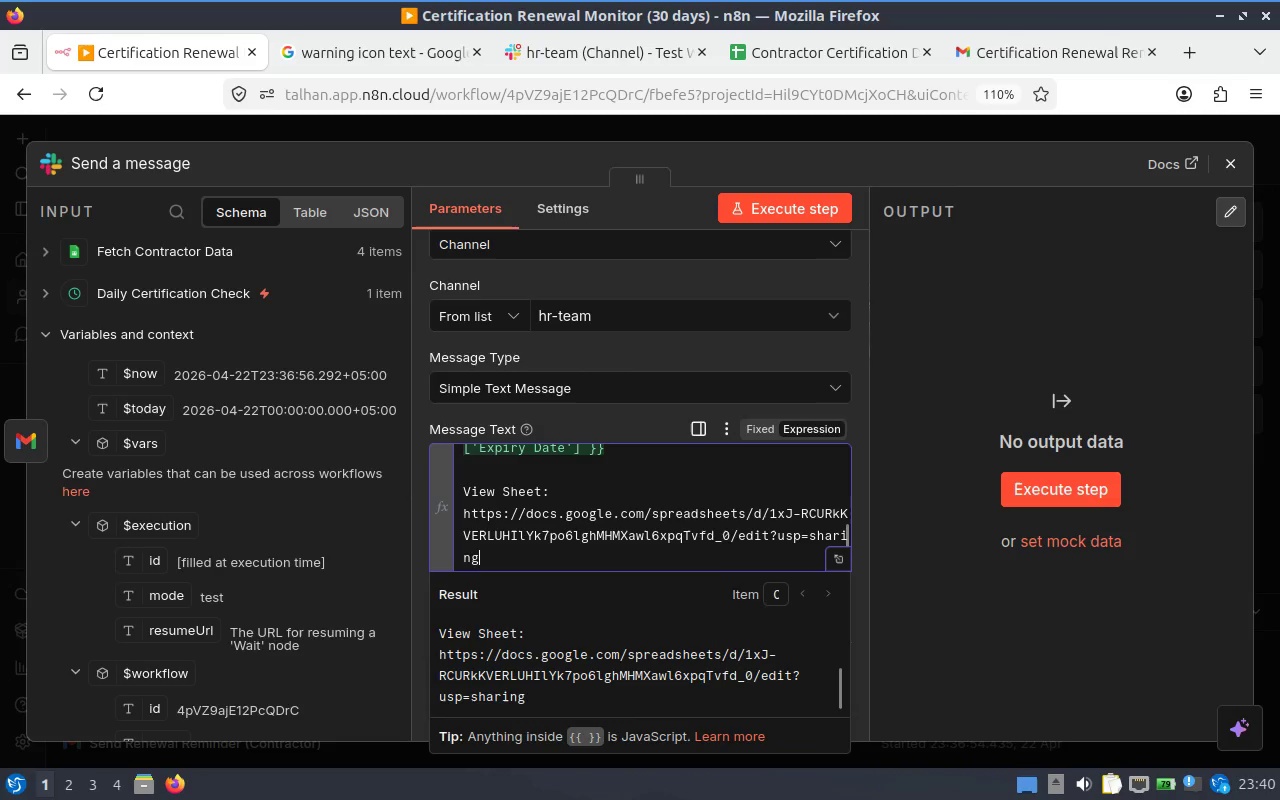 
key(Enter)
 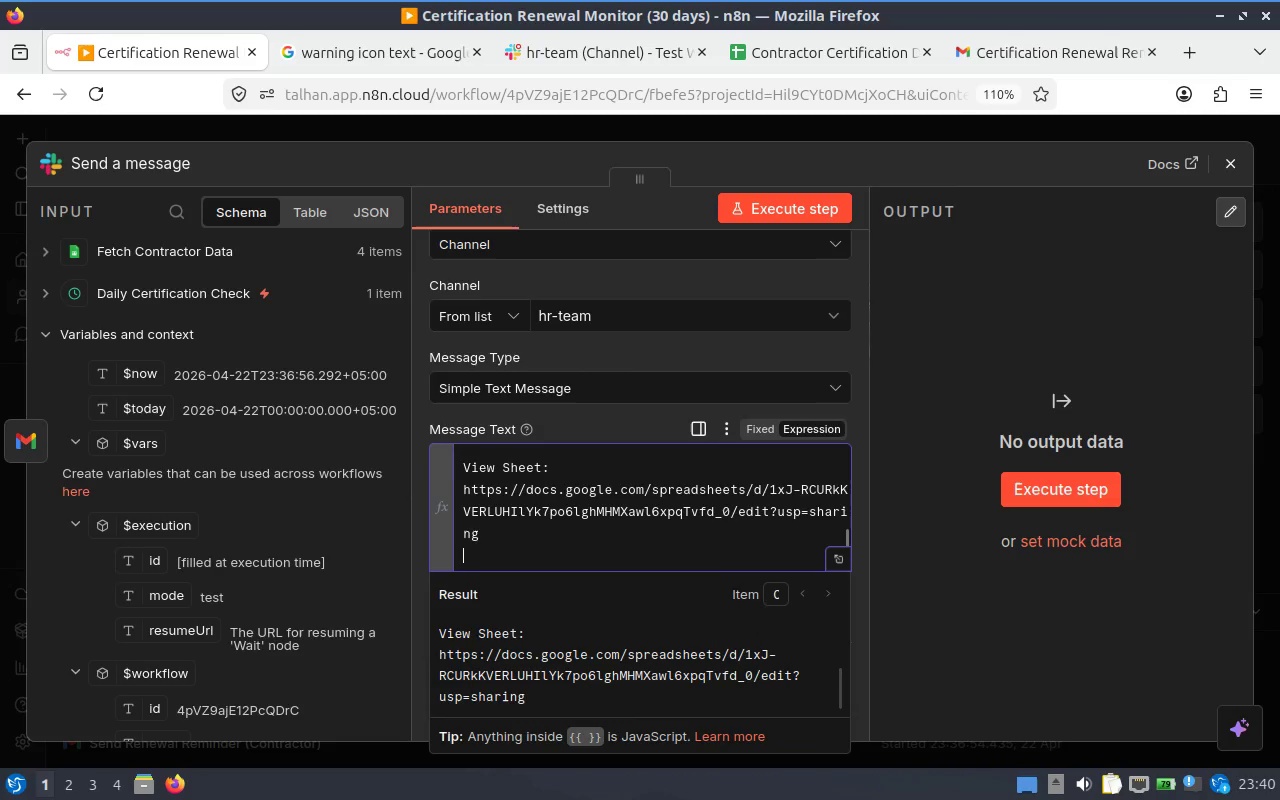 
key(Enter)
 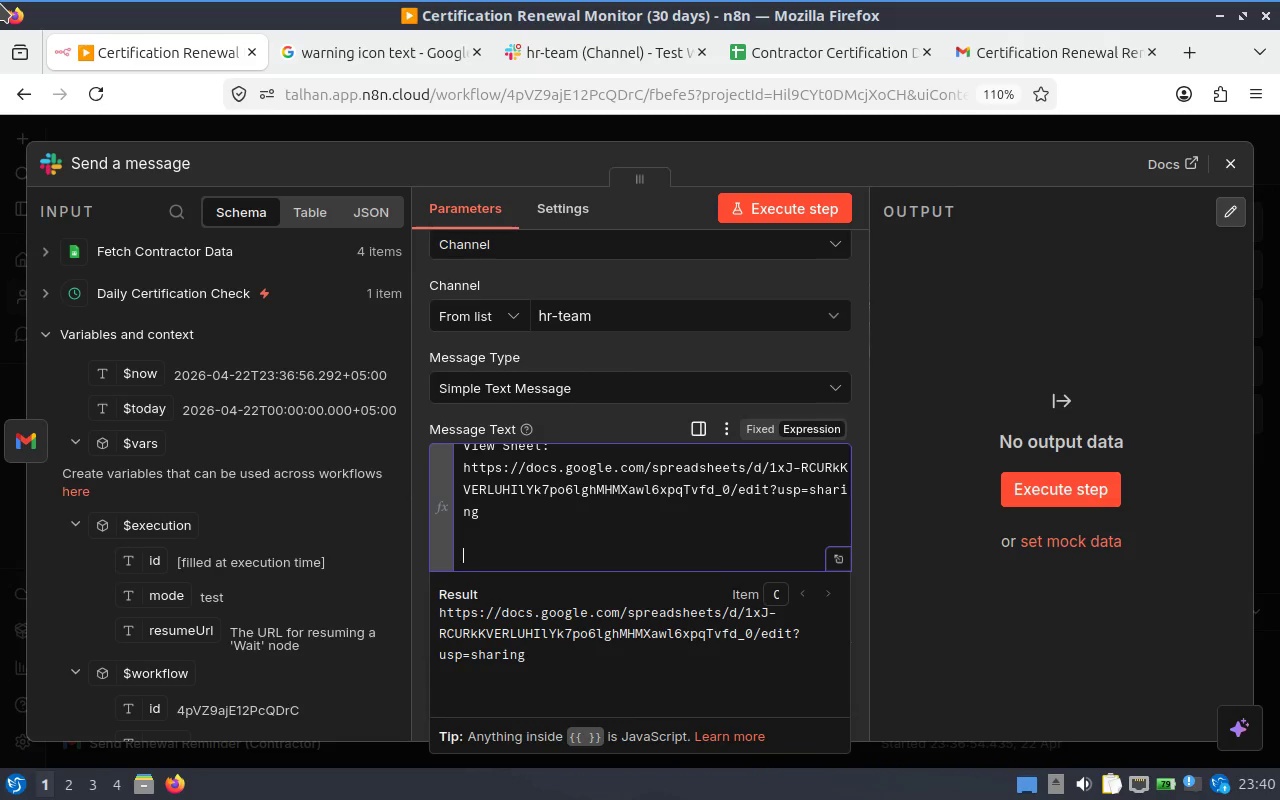 
key(Backspace)
 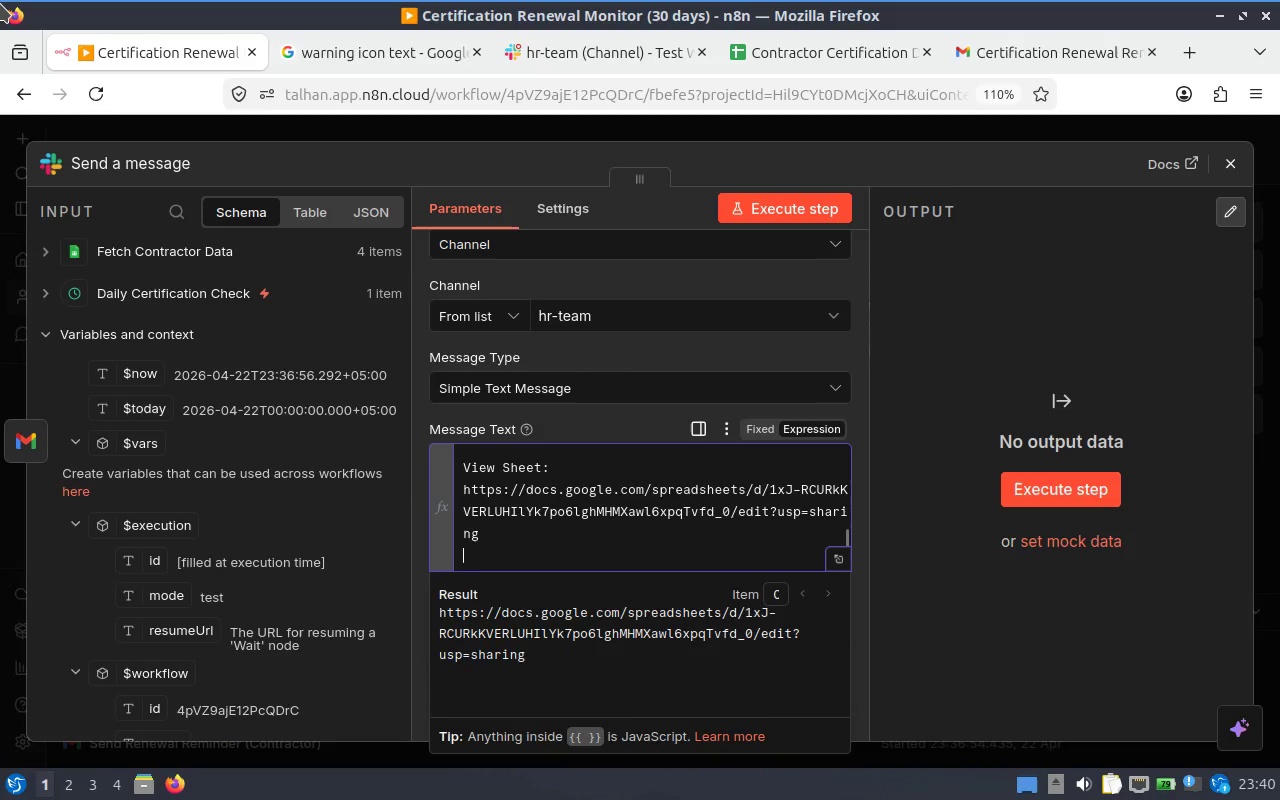 
key(Backspace)
 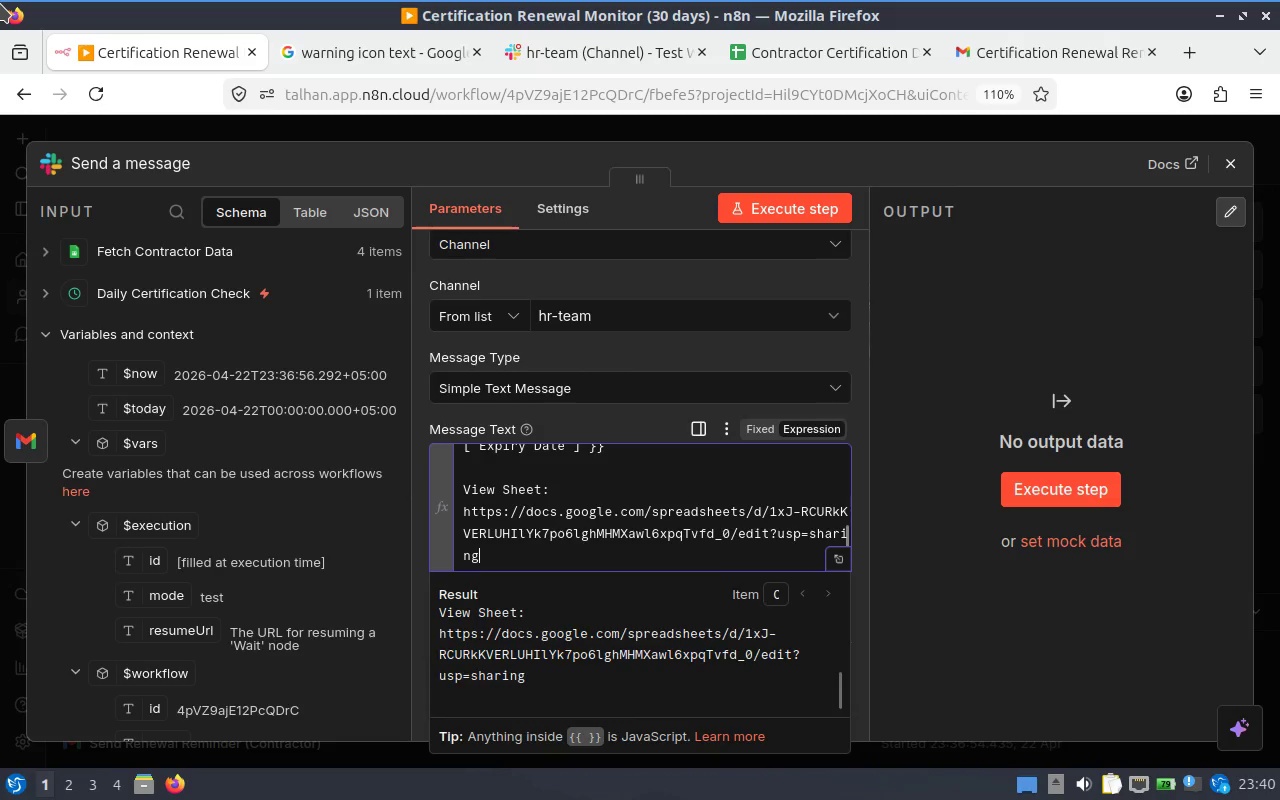 
key(ArrowUp)
 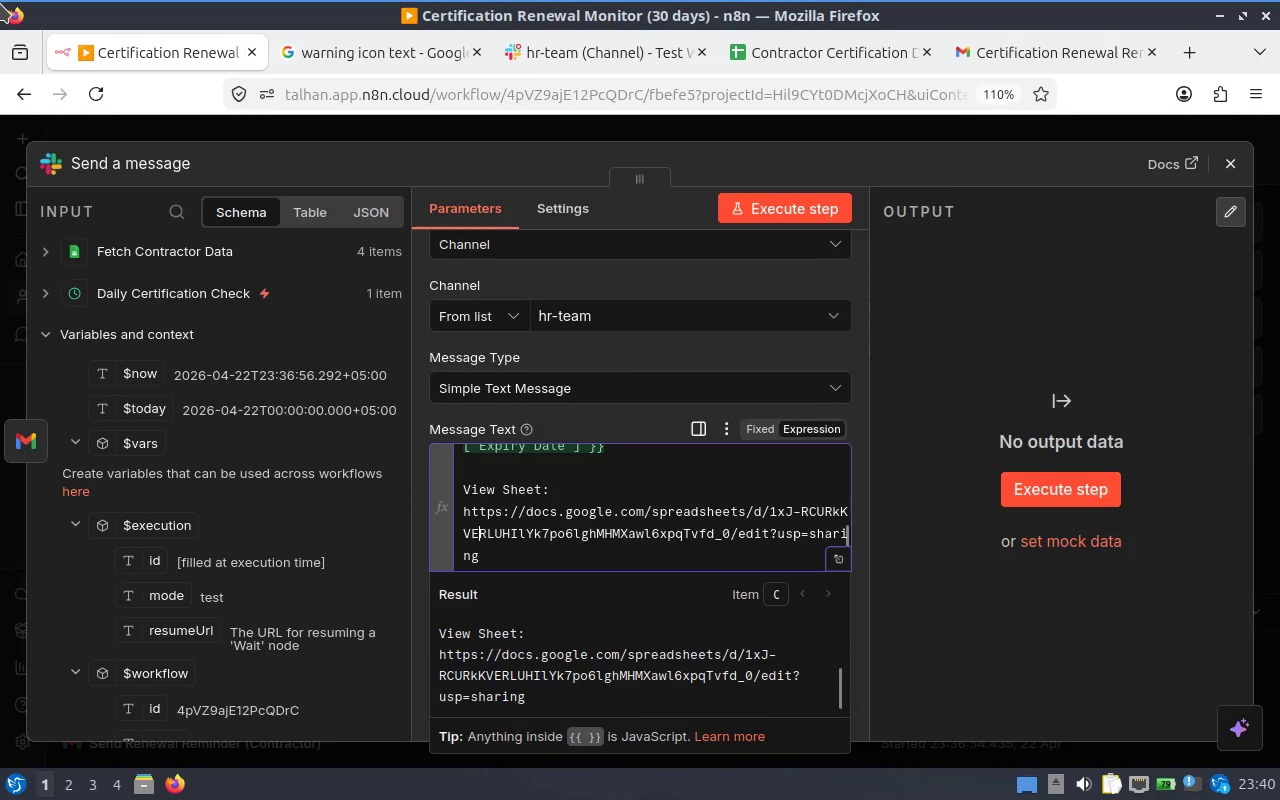 
key(ArrowUp)
 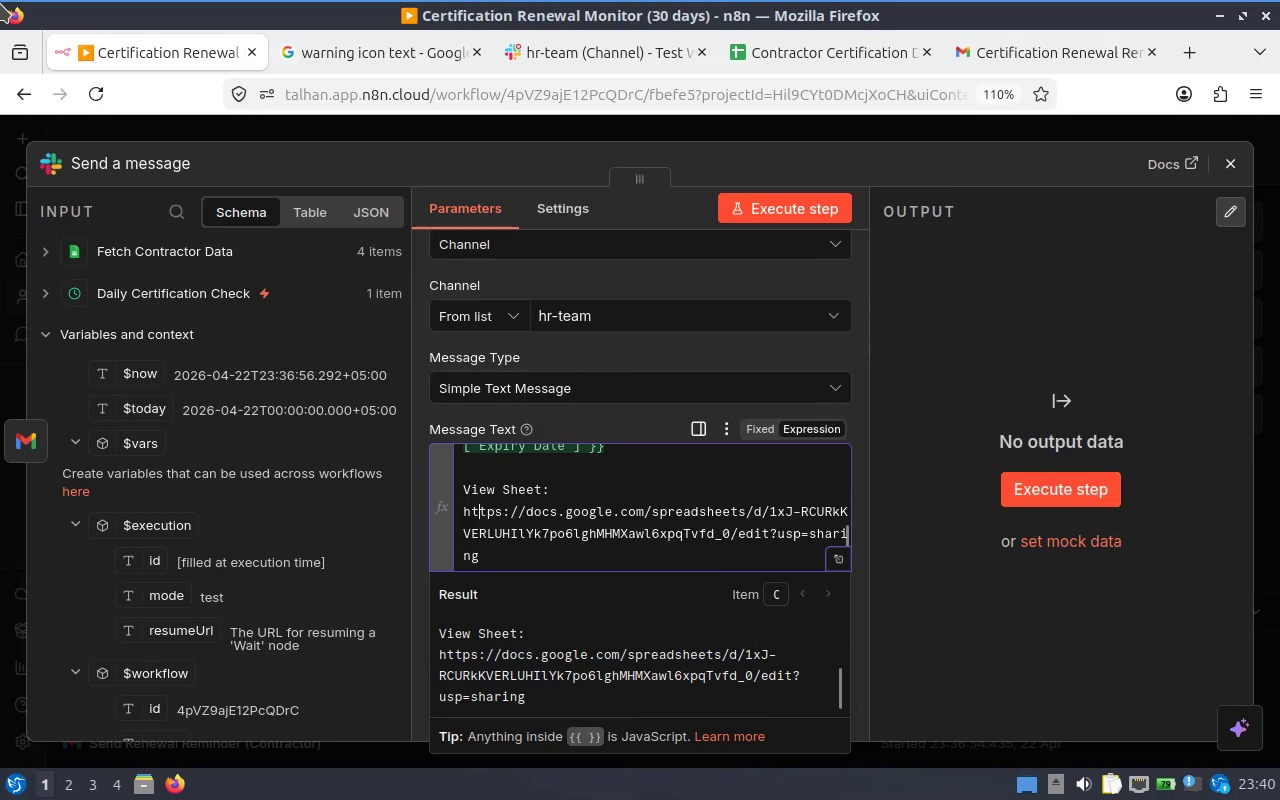 
key(ArrowUp)
 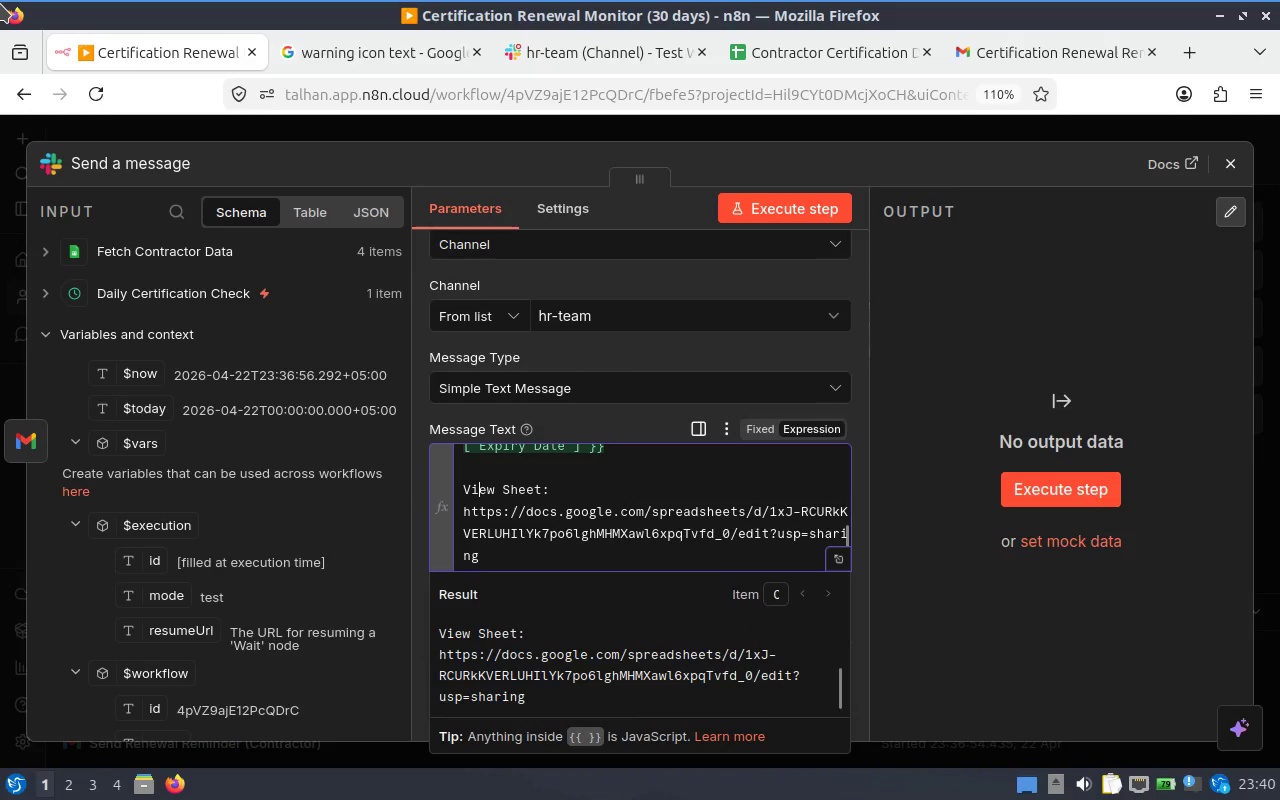 
key(ArrowUp)
 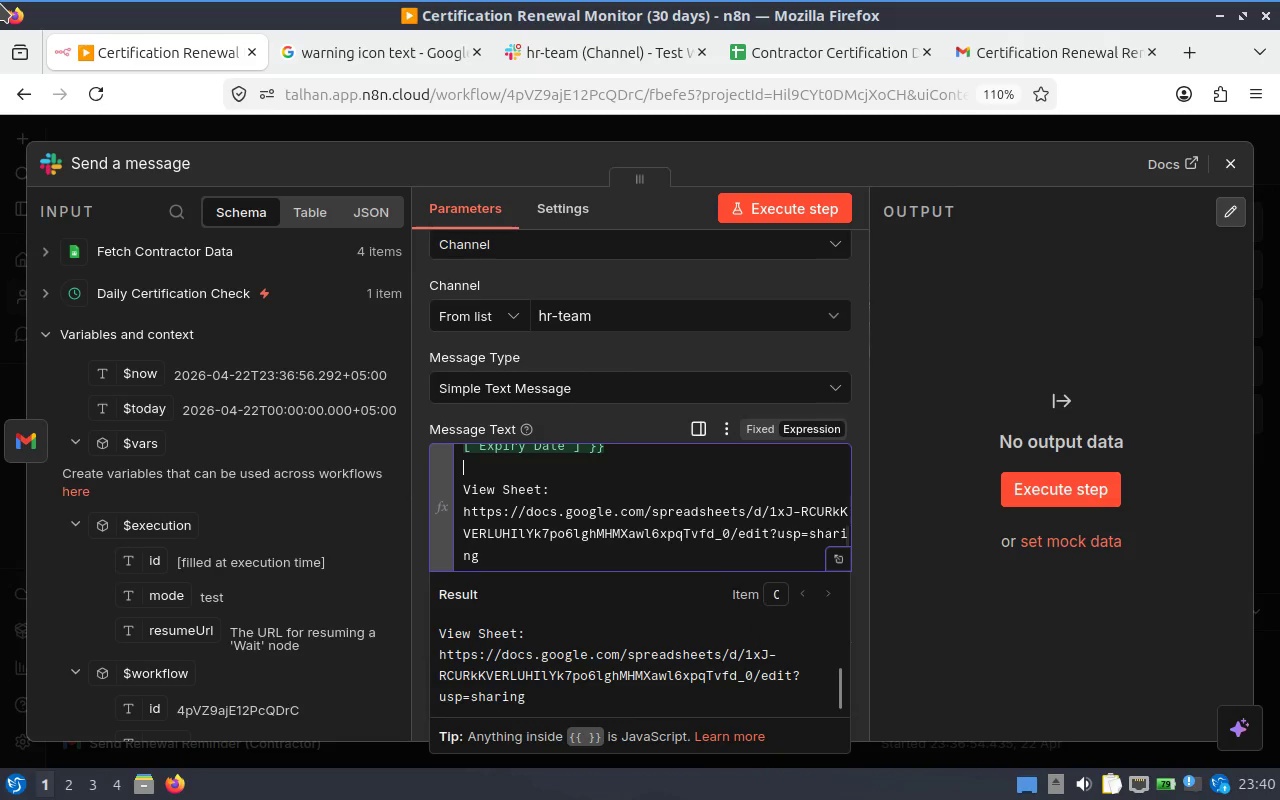 
key(Enter)
 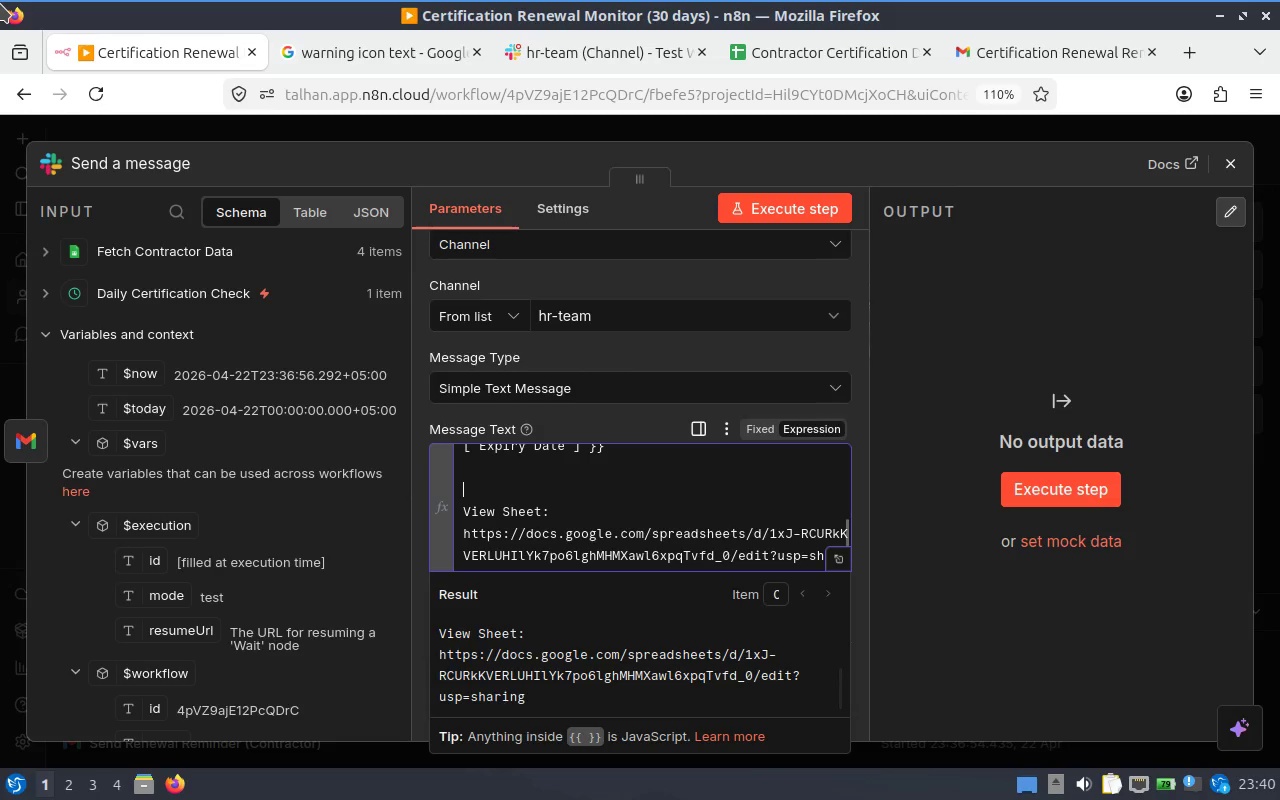 
key(ArrowUp)
 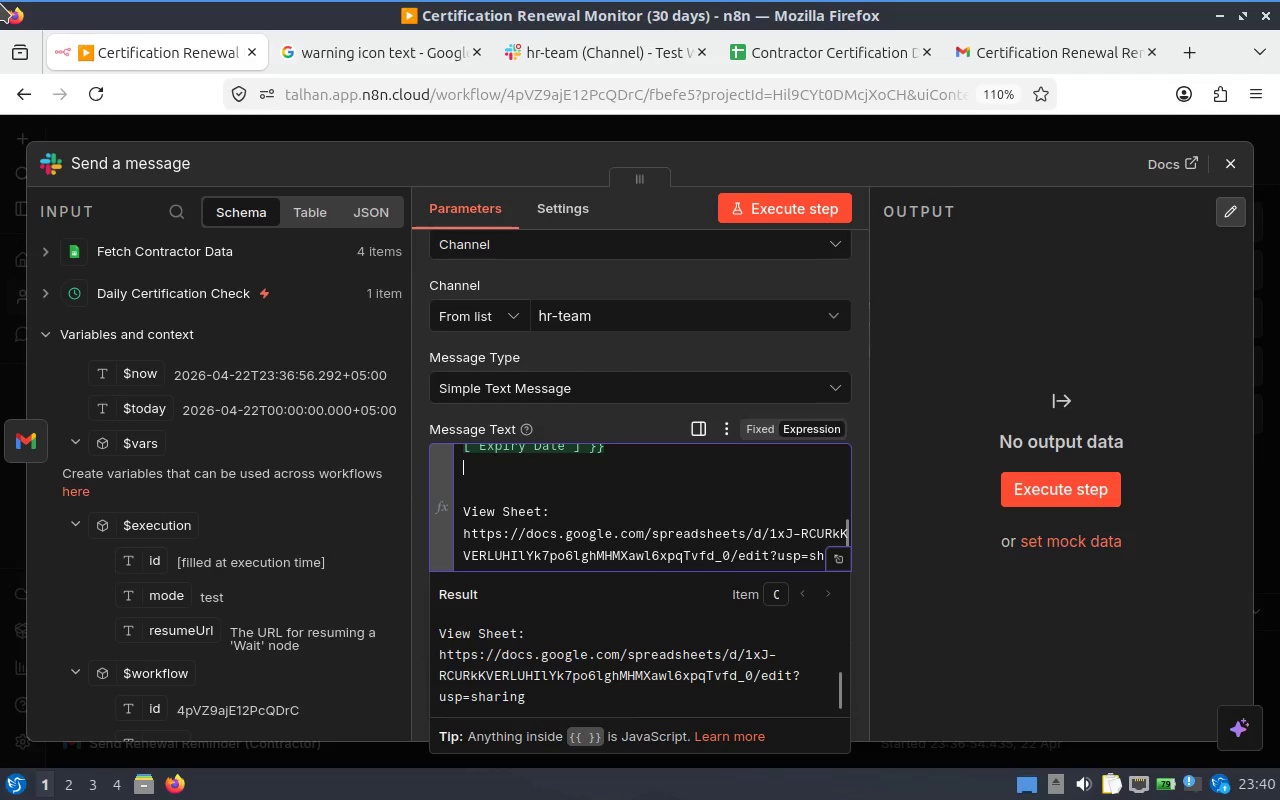 
key(Enter)
 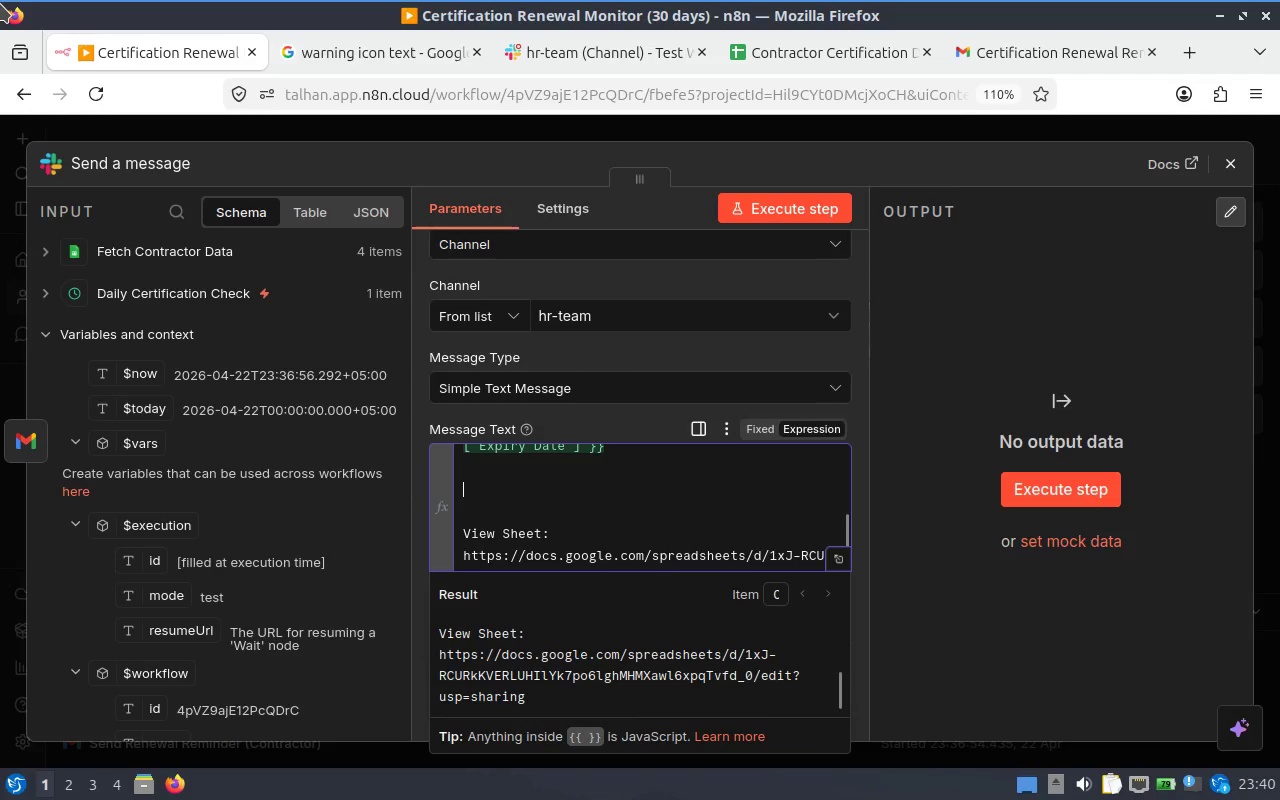 
type(S )
key(Backspace)
key(Backspace)
type(A rene)
 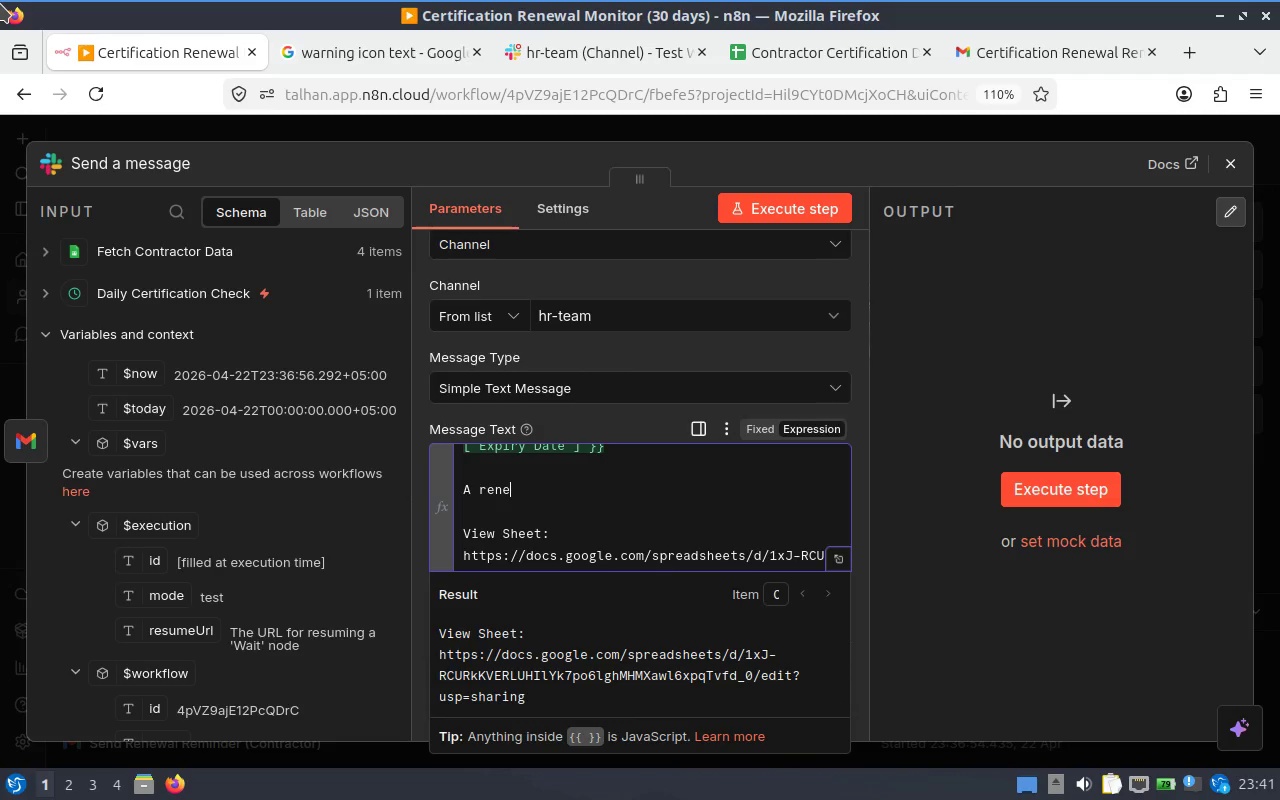 
type(wal emal to contractor has been sent)
 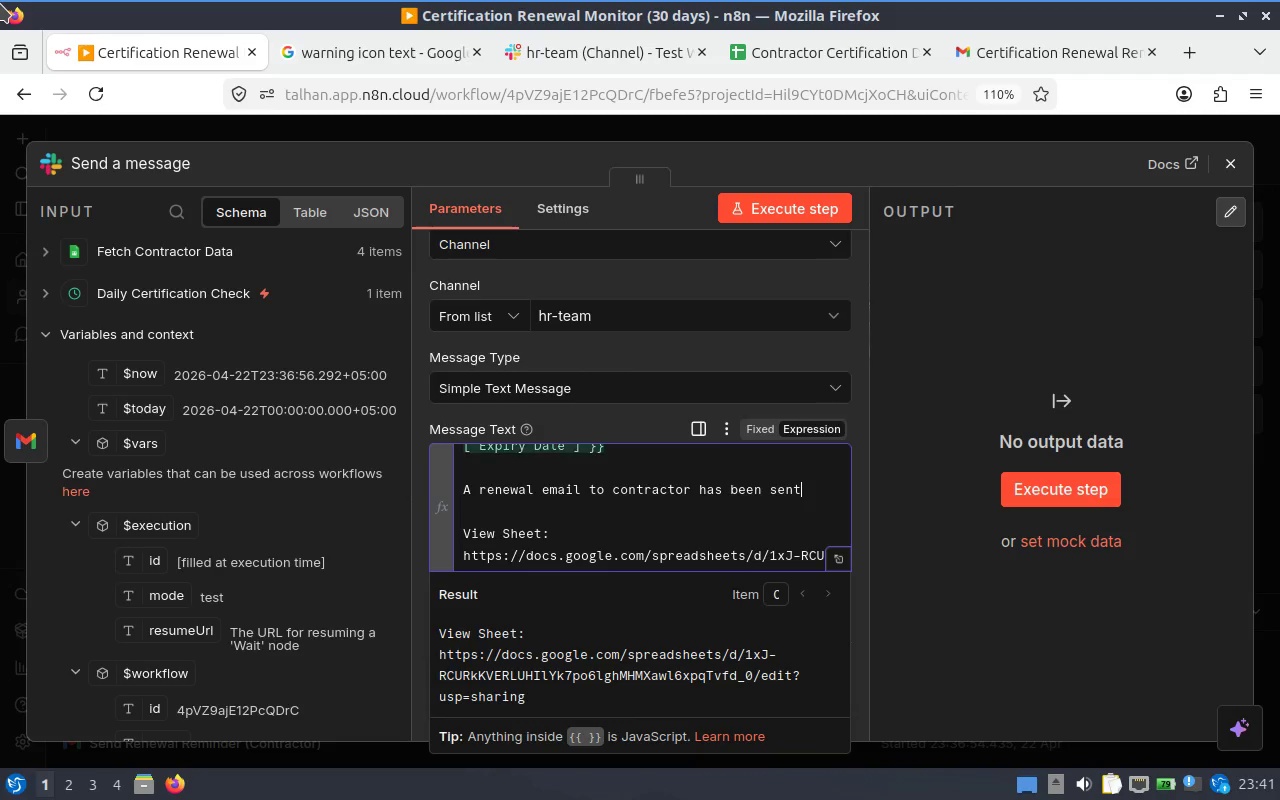 
hold_key(key=I, duration=0.32)
 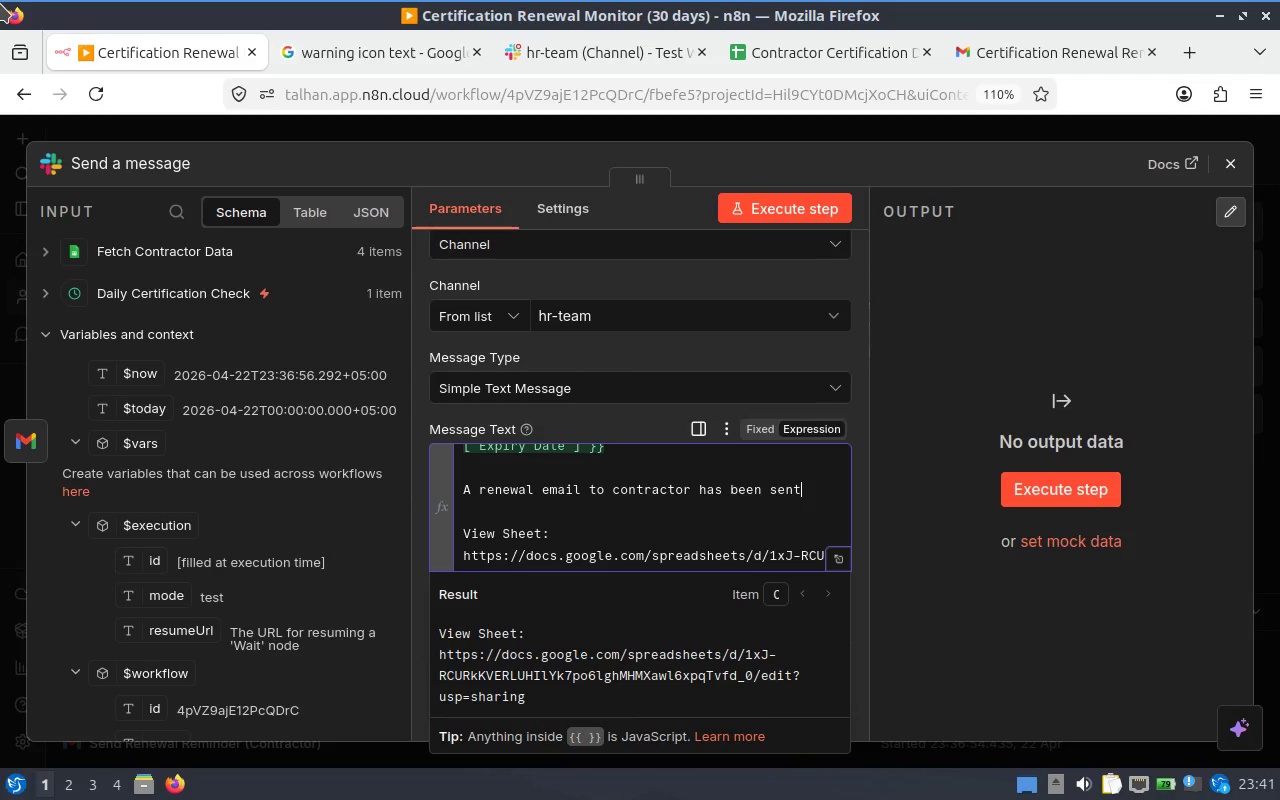 
wait(5.63)
 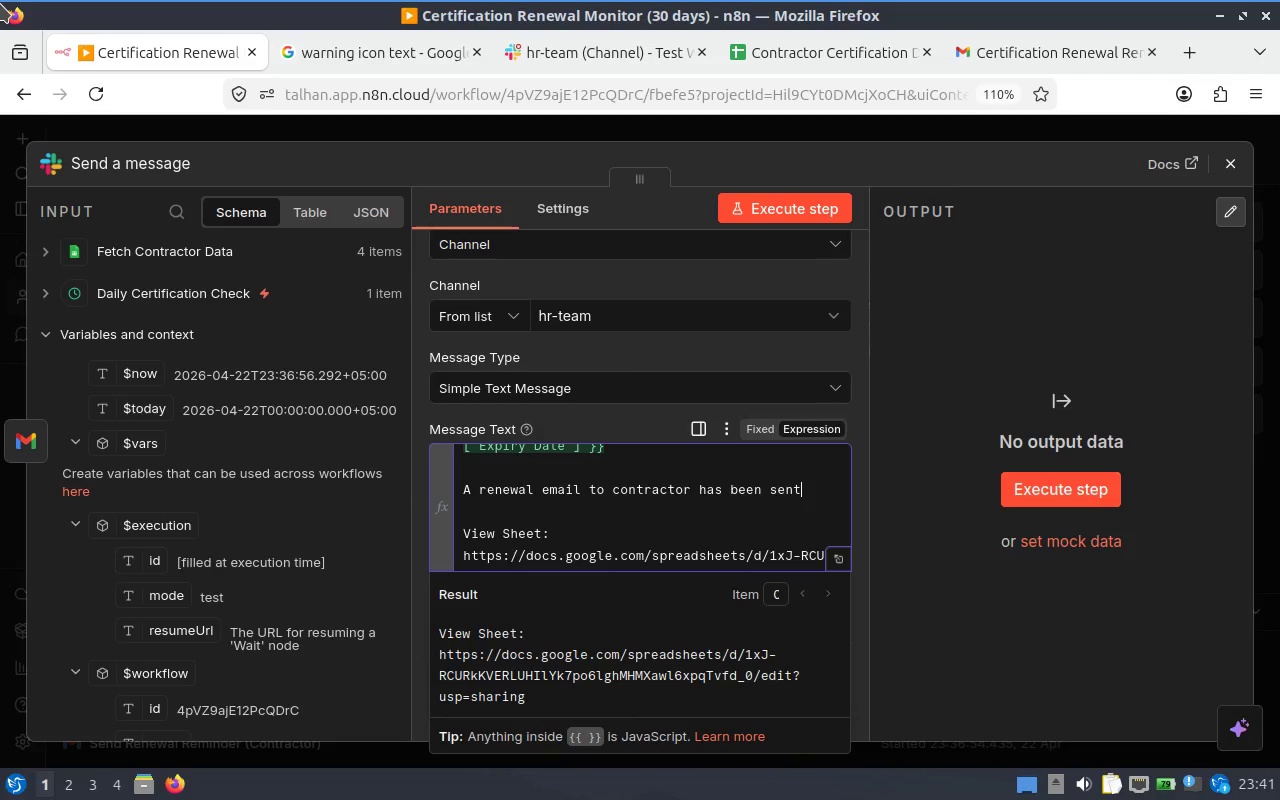 
key(Period)
 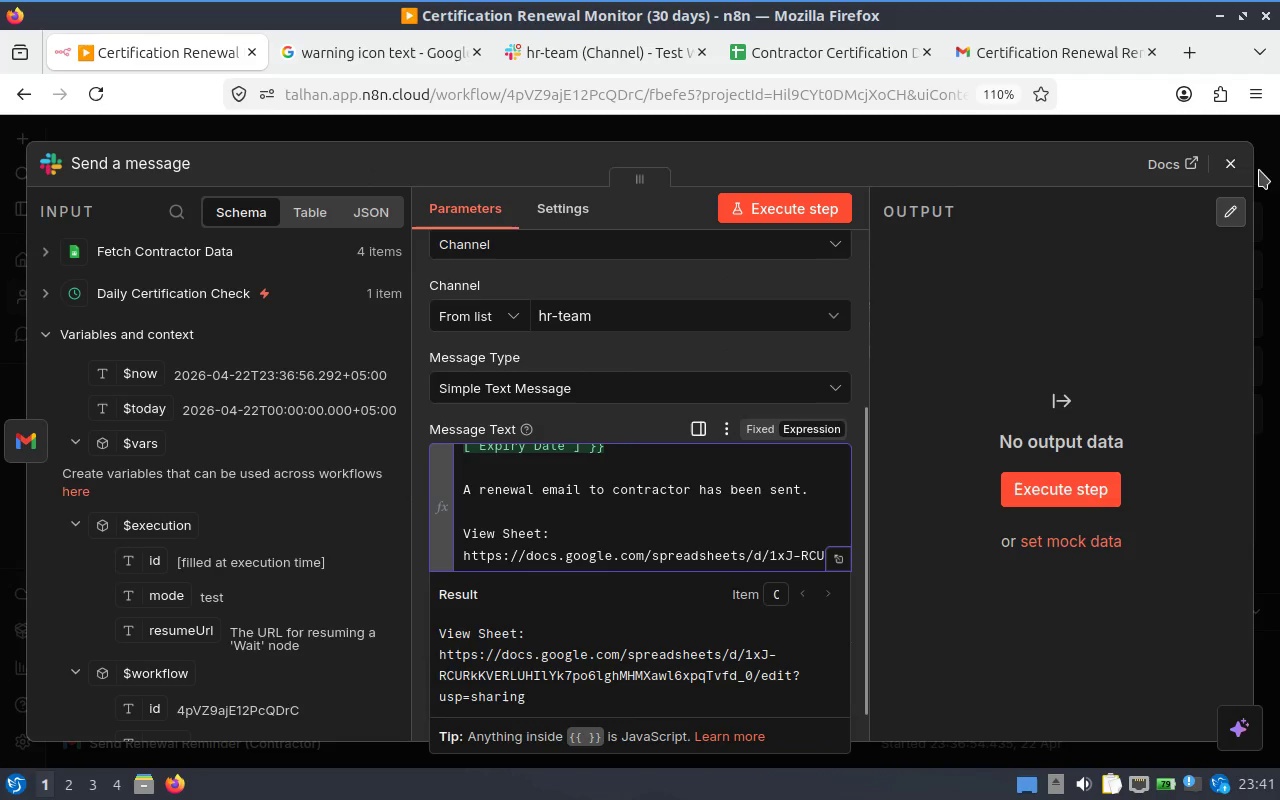 
left_click([1226, 156])
 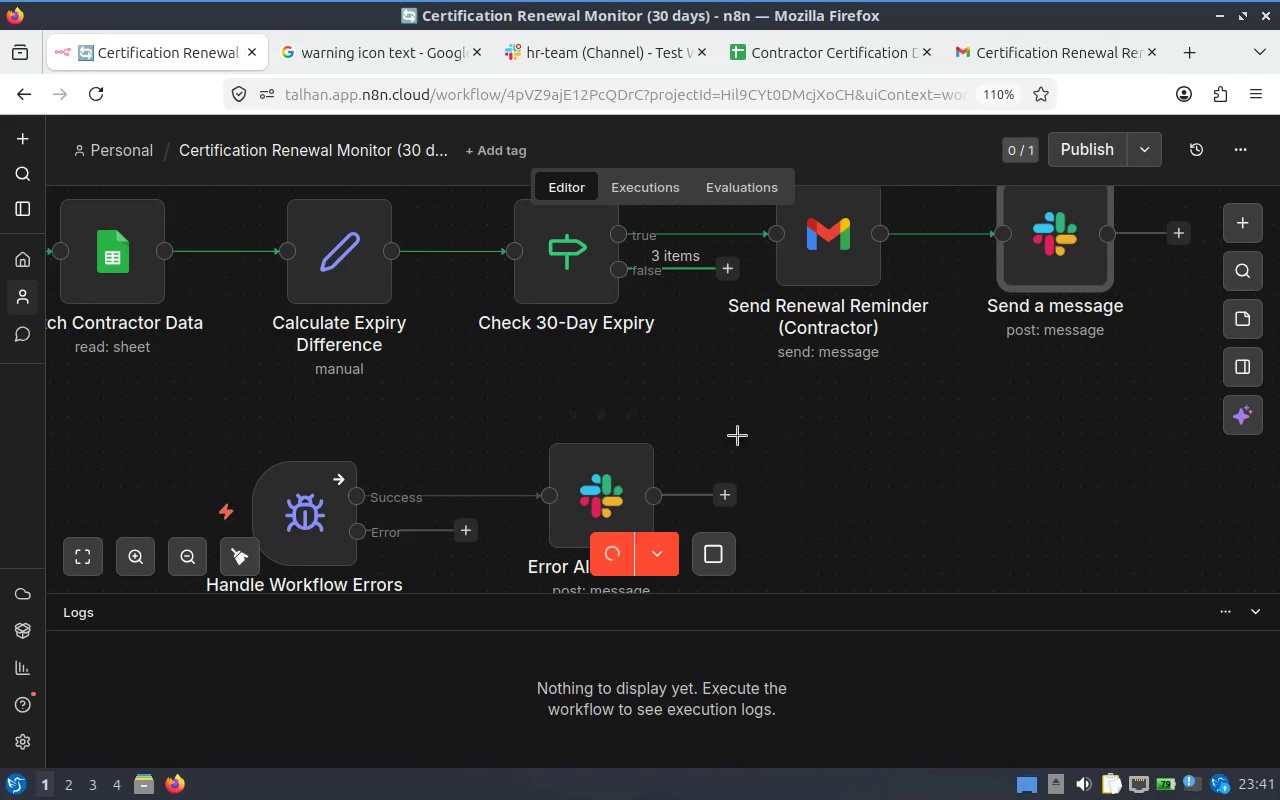 
hold_key(key=ControlLeft, duration=1.19)
scroll: coordinate [763, 377], scroll_direction: down, amount: 2.0
 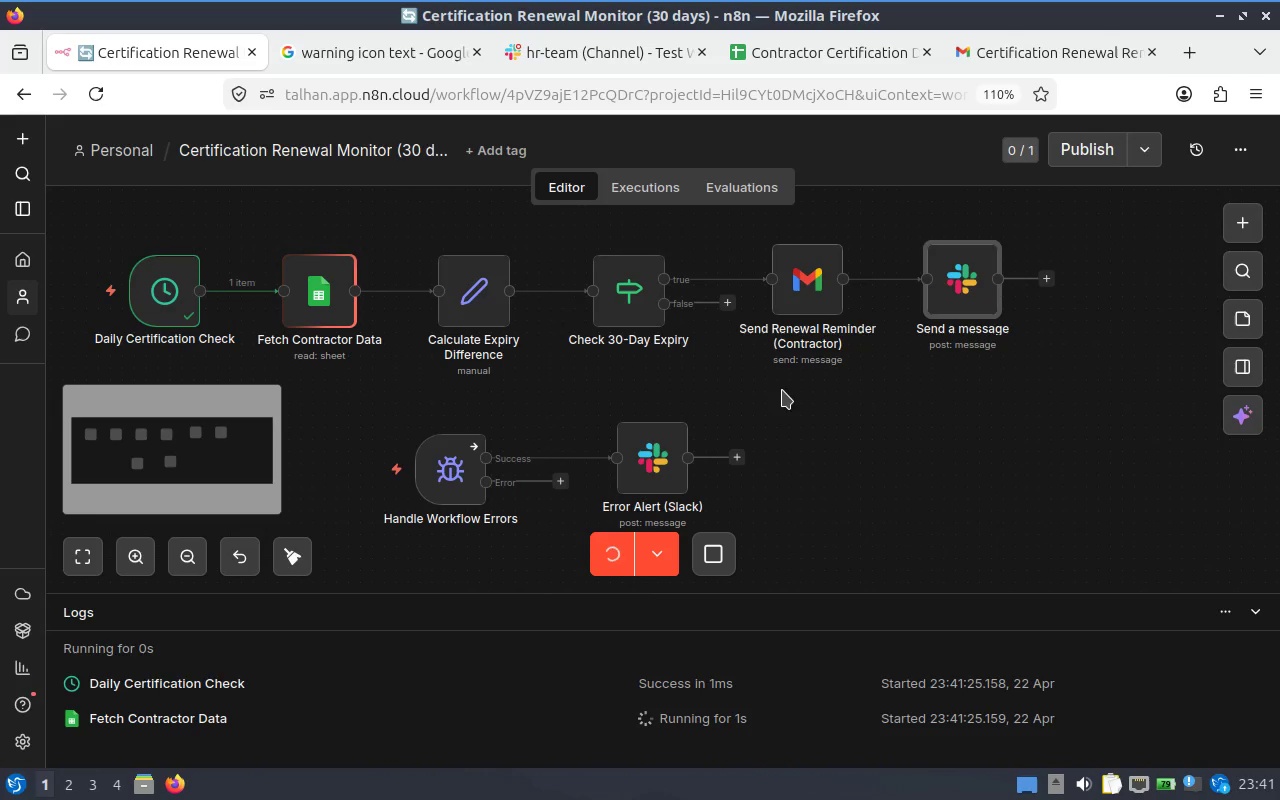 
left_click_drag(start_coordinate=[770, 401], to_coordinate=[815, 401])
 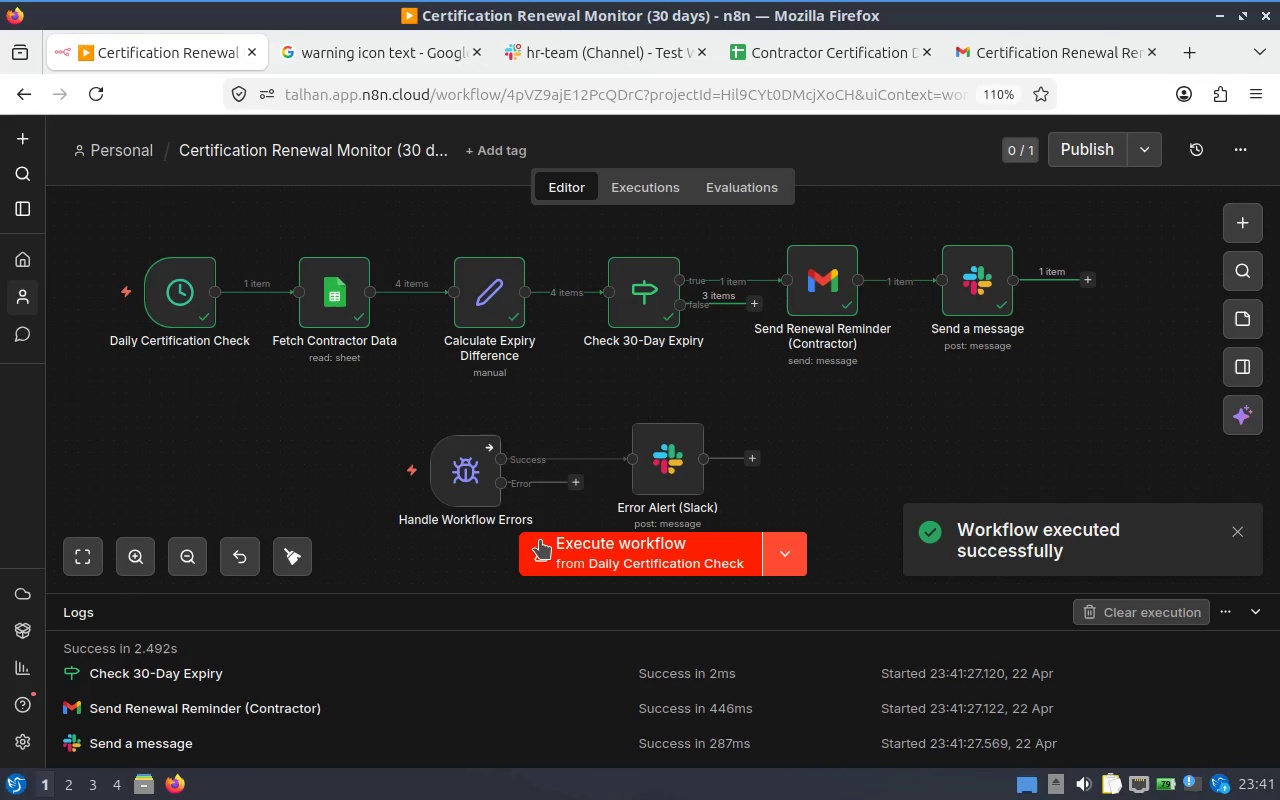 
wait(6.45)
 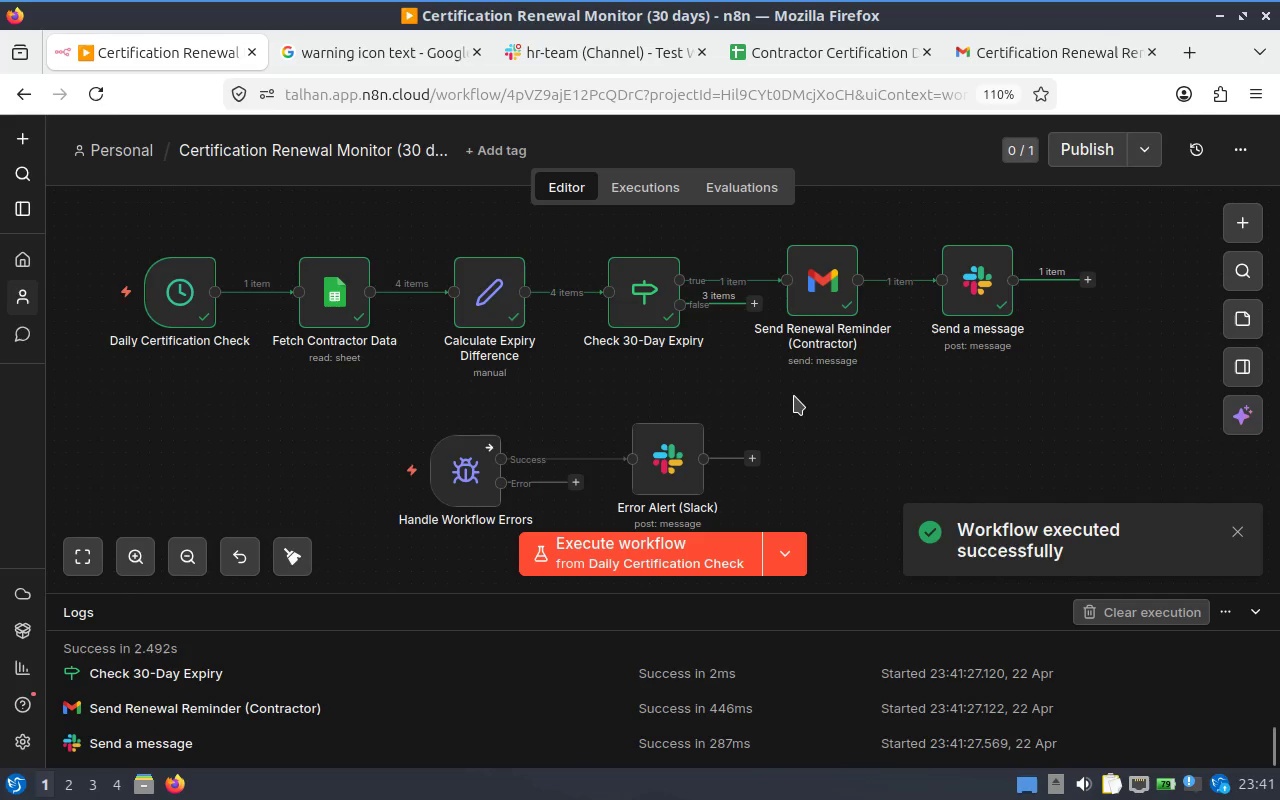 
left_click([680, 560])
 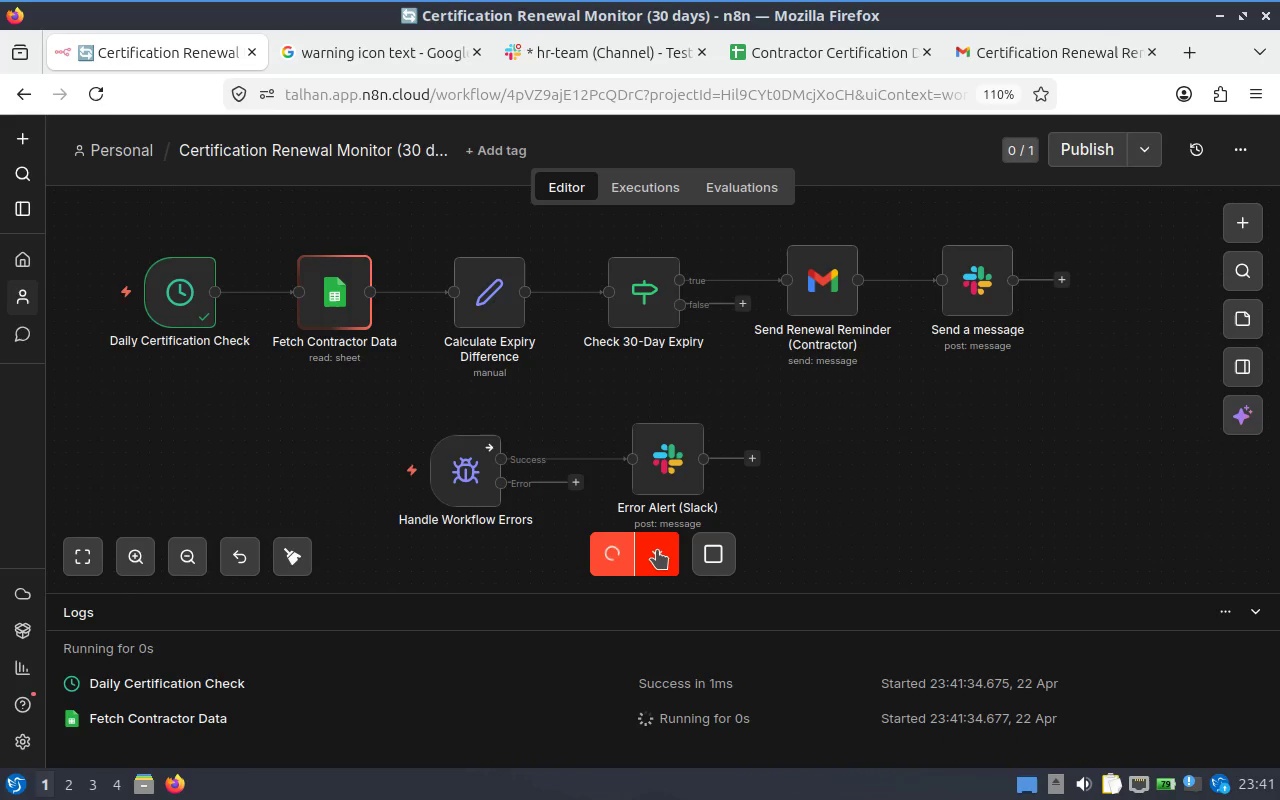 
left_click([659, 547])
 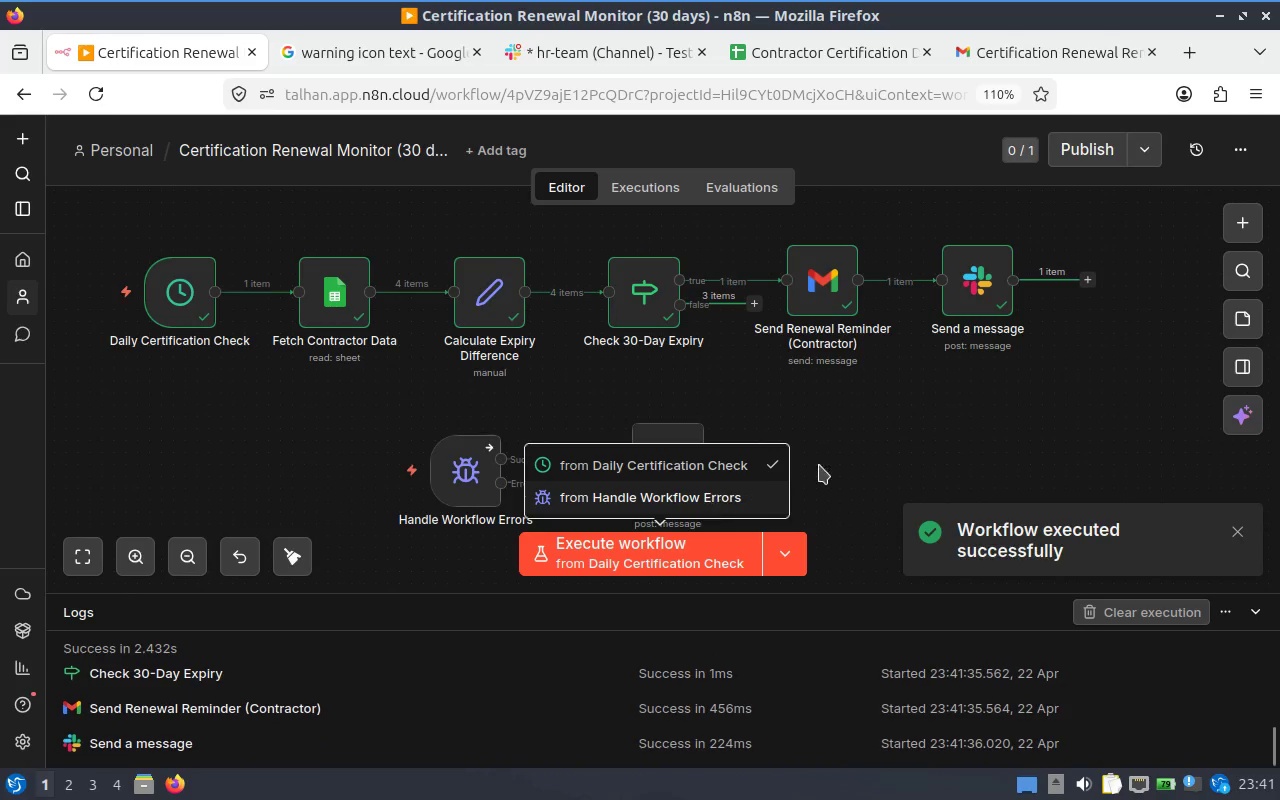 
left_click([882, 463])
 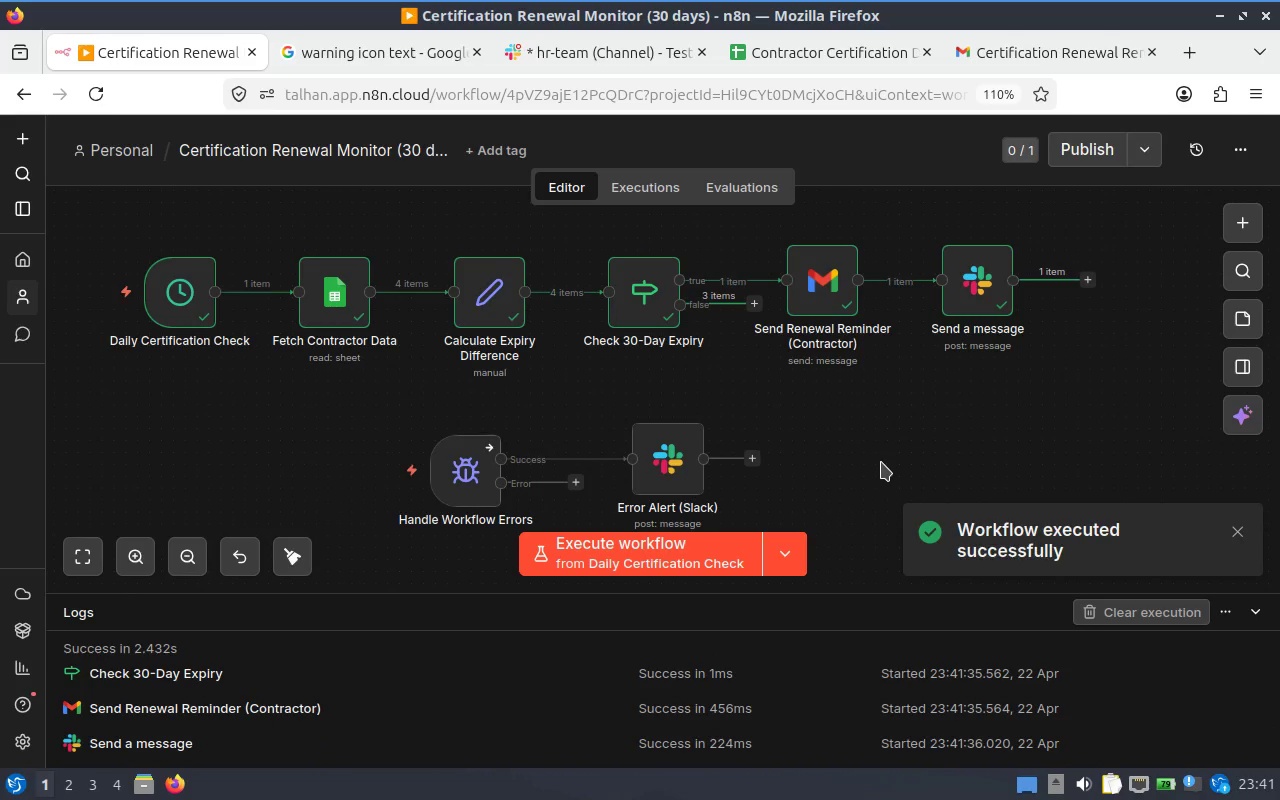 
scroll: coordinate [874, 484], scroll_direction: down, amount: 1.0
 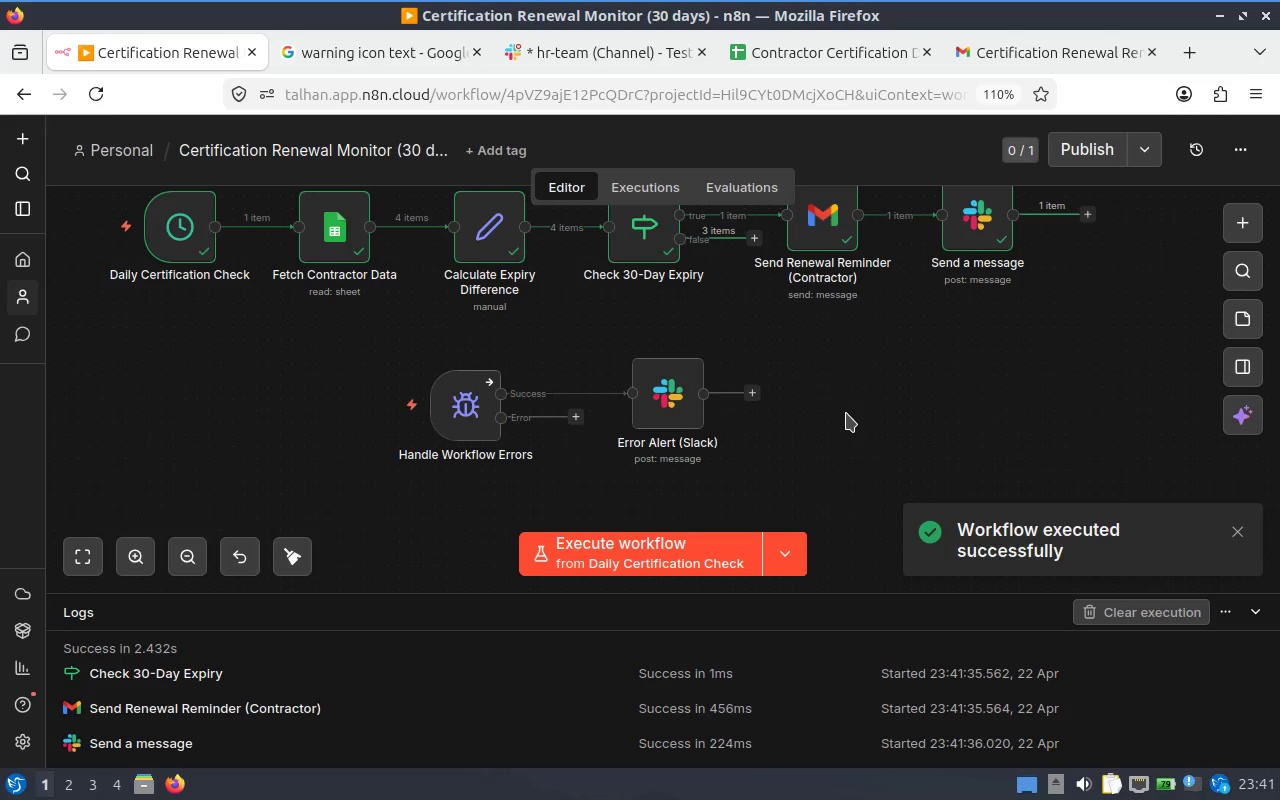 
scroll: coordinate [846, 413], scroll_direction: up, amount: 1.0
 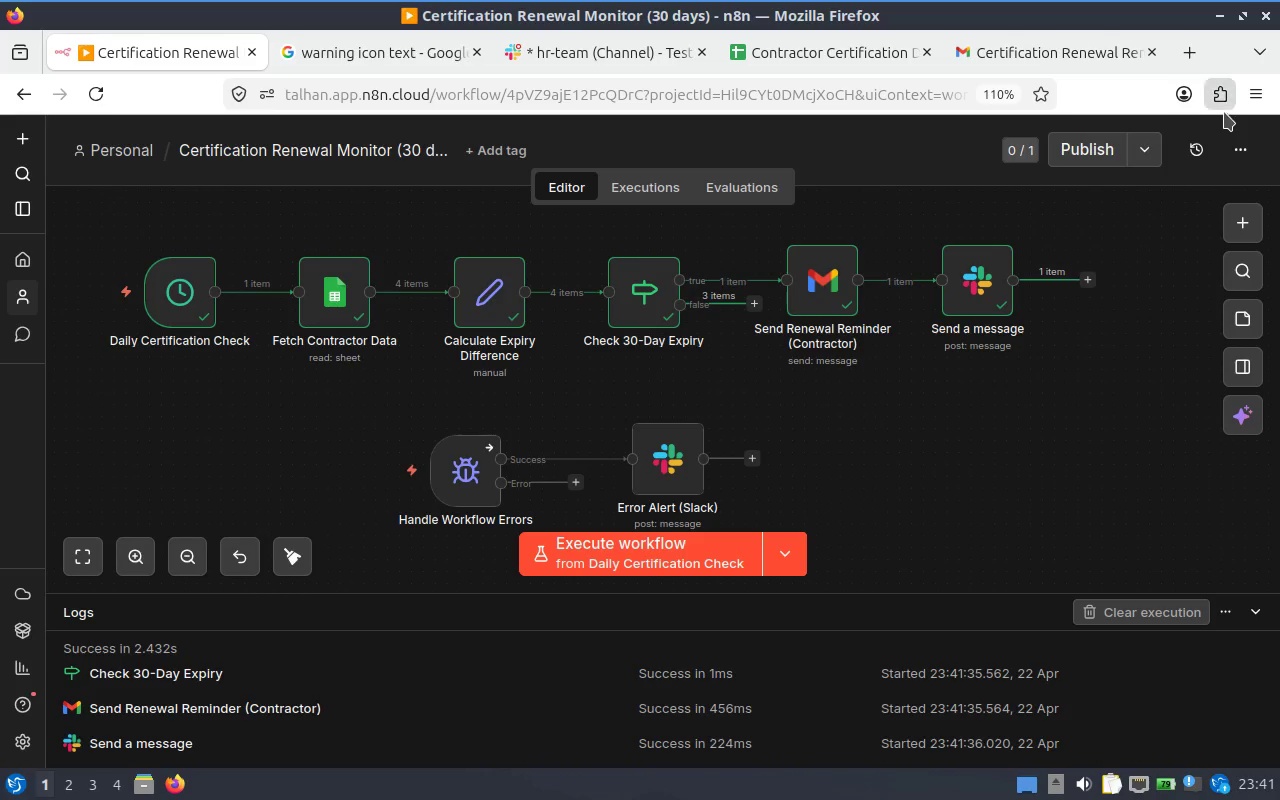 
right_click([1111, 219])
 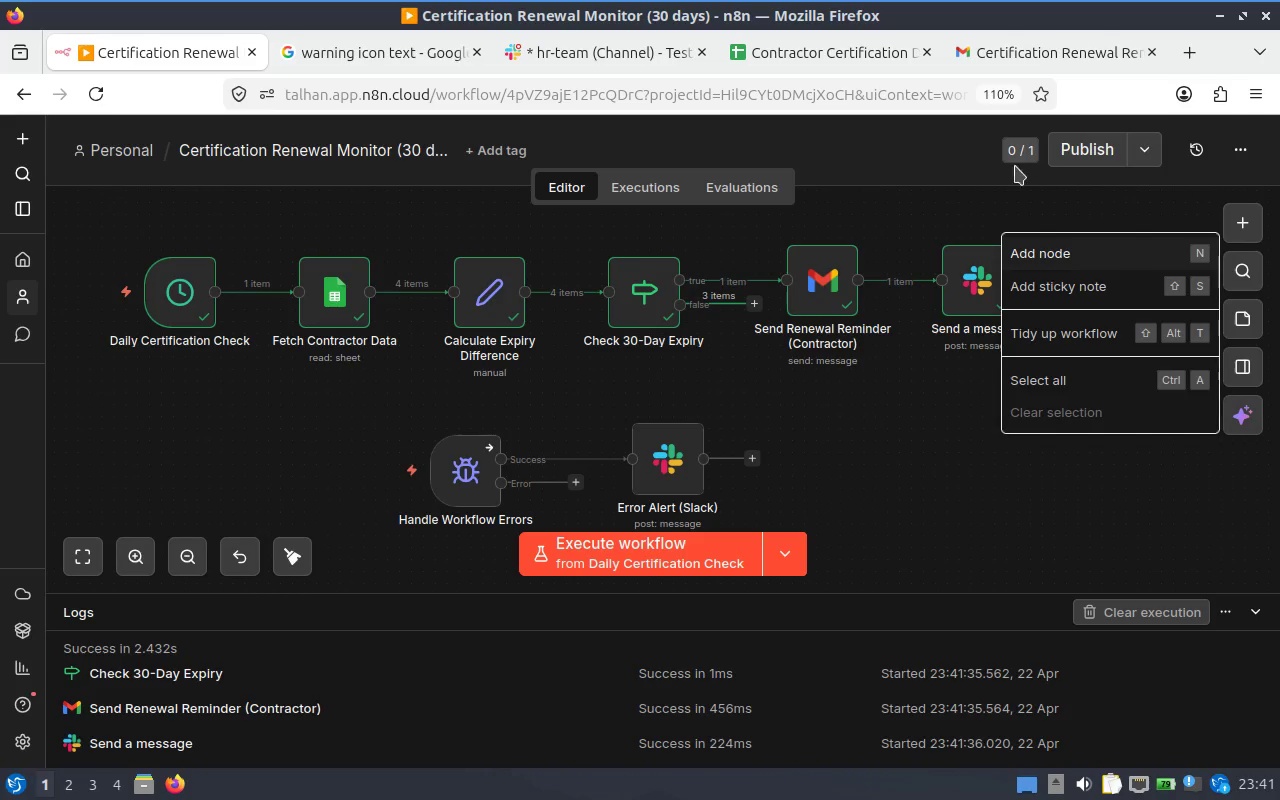 
right_click([961, 134])
 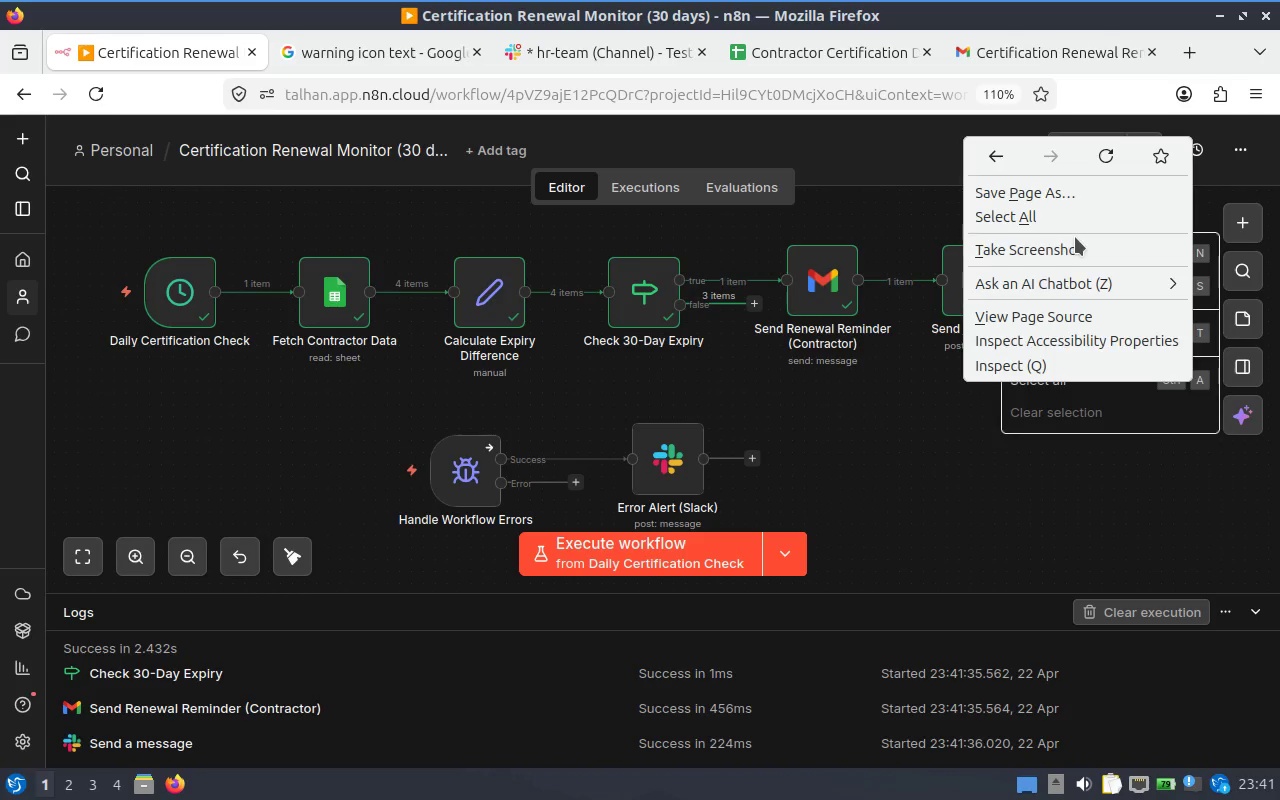 
mouse_move([885, 415])
 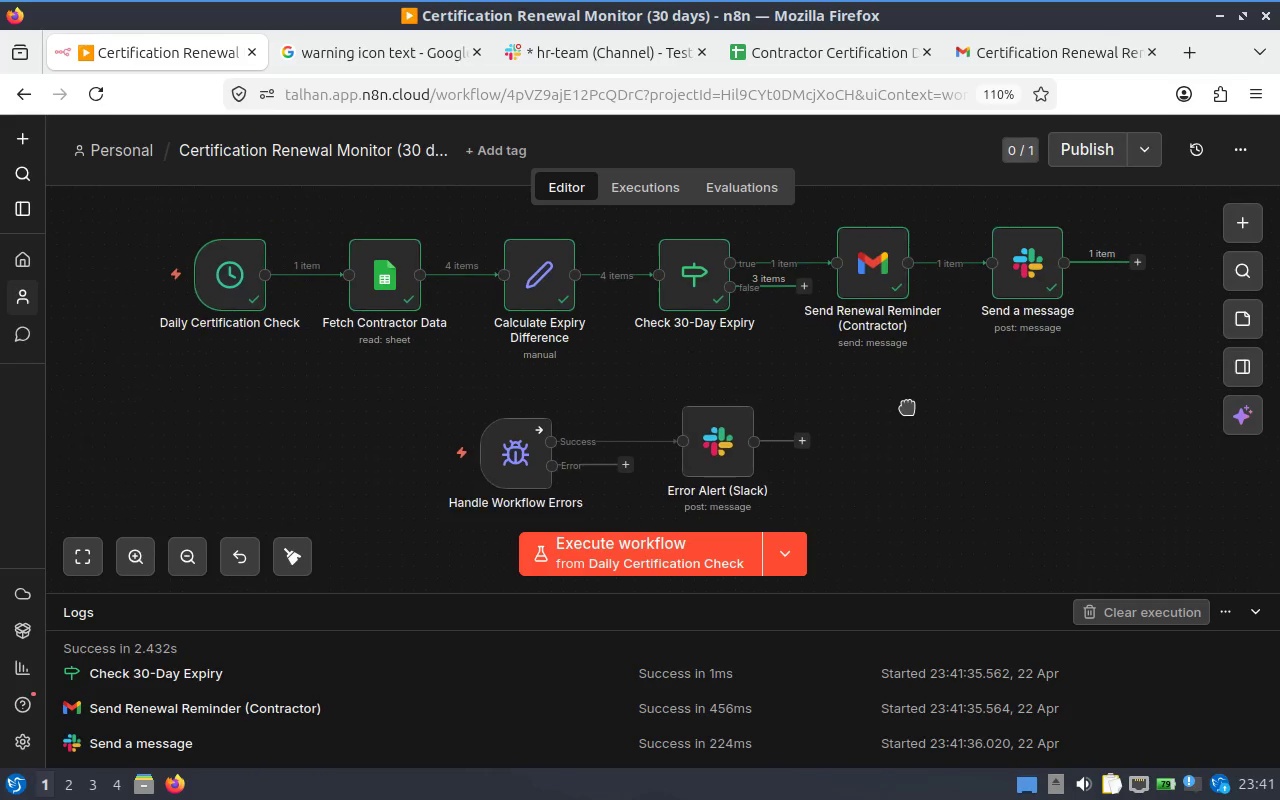 
middle_click([953, 409])
 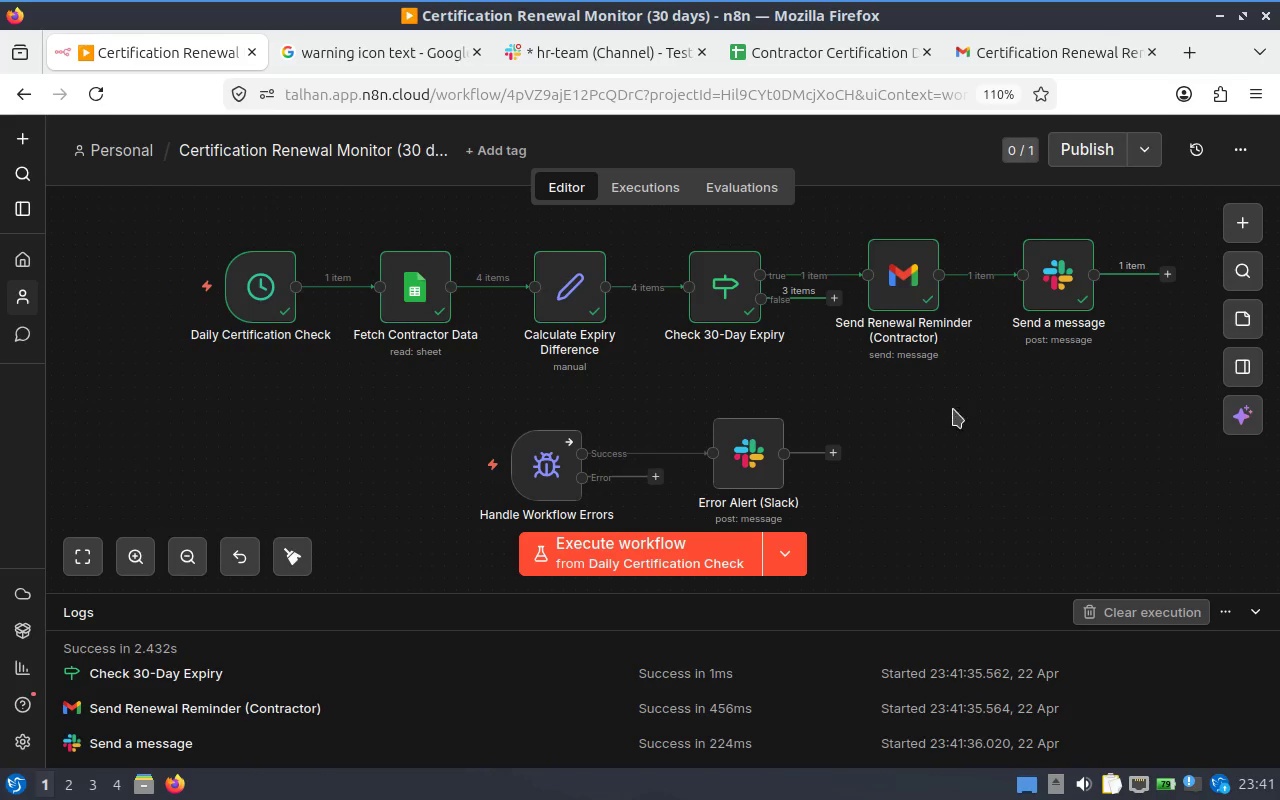 
middle_click([953, 409])
 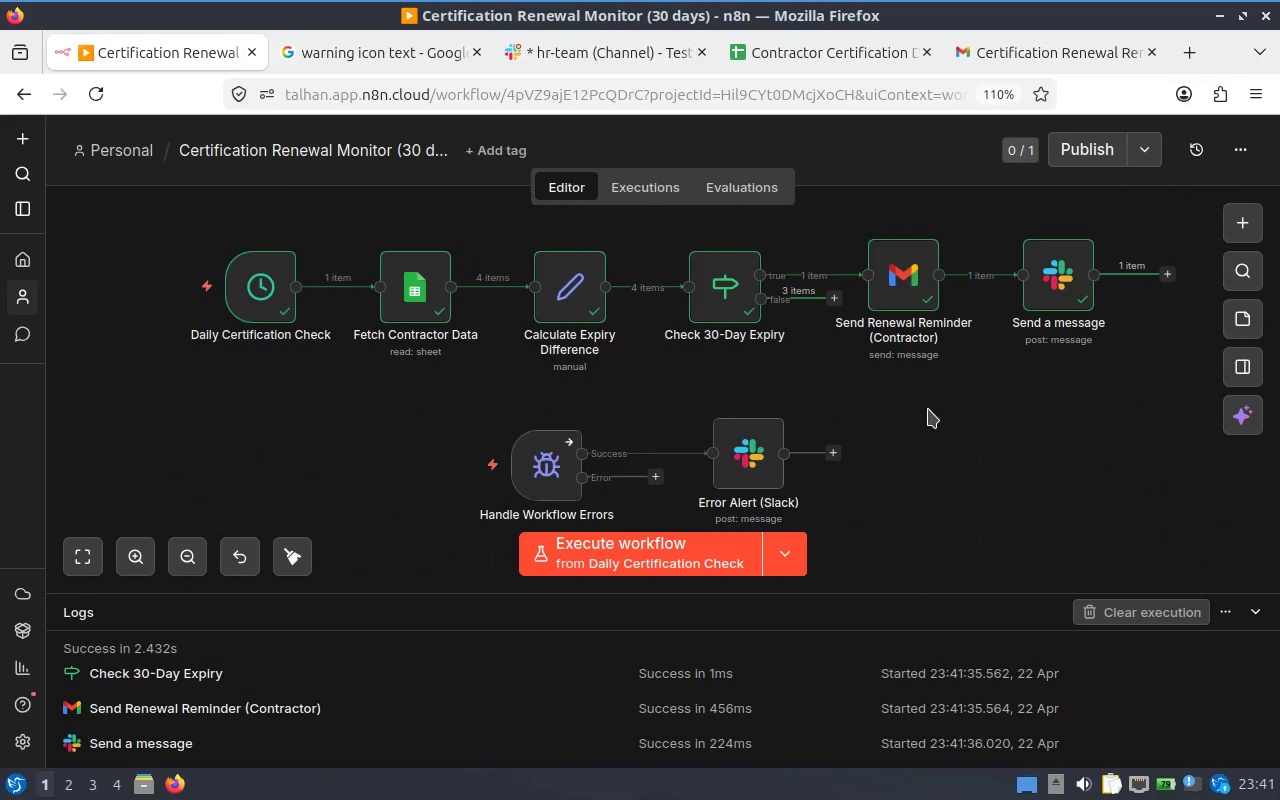 
hold_key(key=ControlLeft, duration=0.56)
scroll: coordinate [928, 409], scroll_direction: up, amount: 1.0
 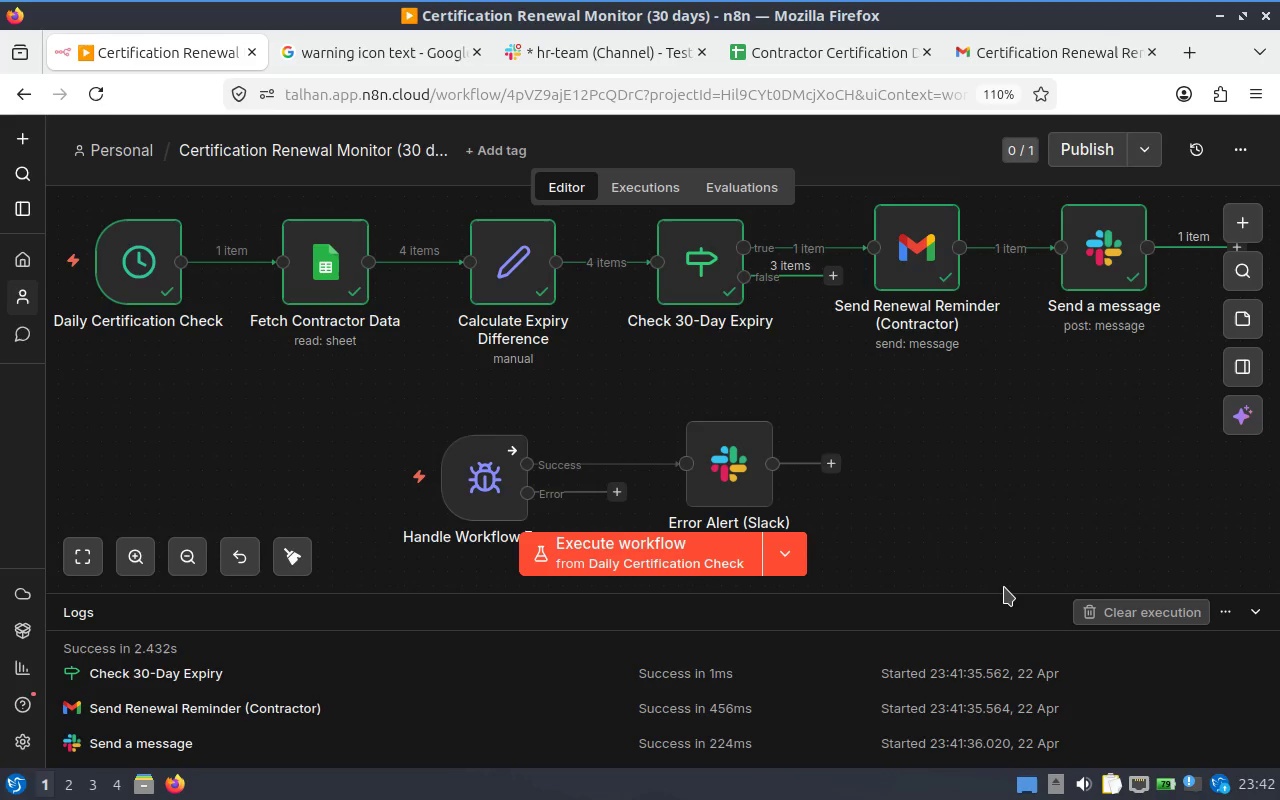 
wait(14.9)
 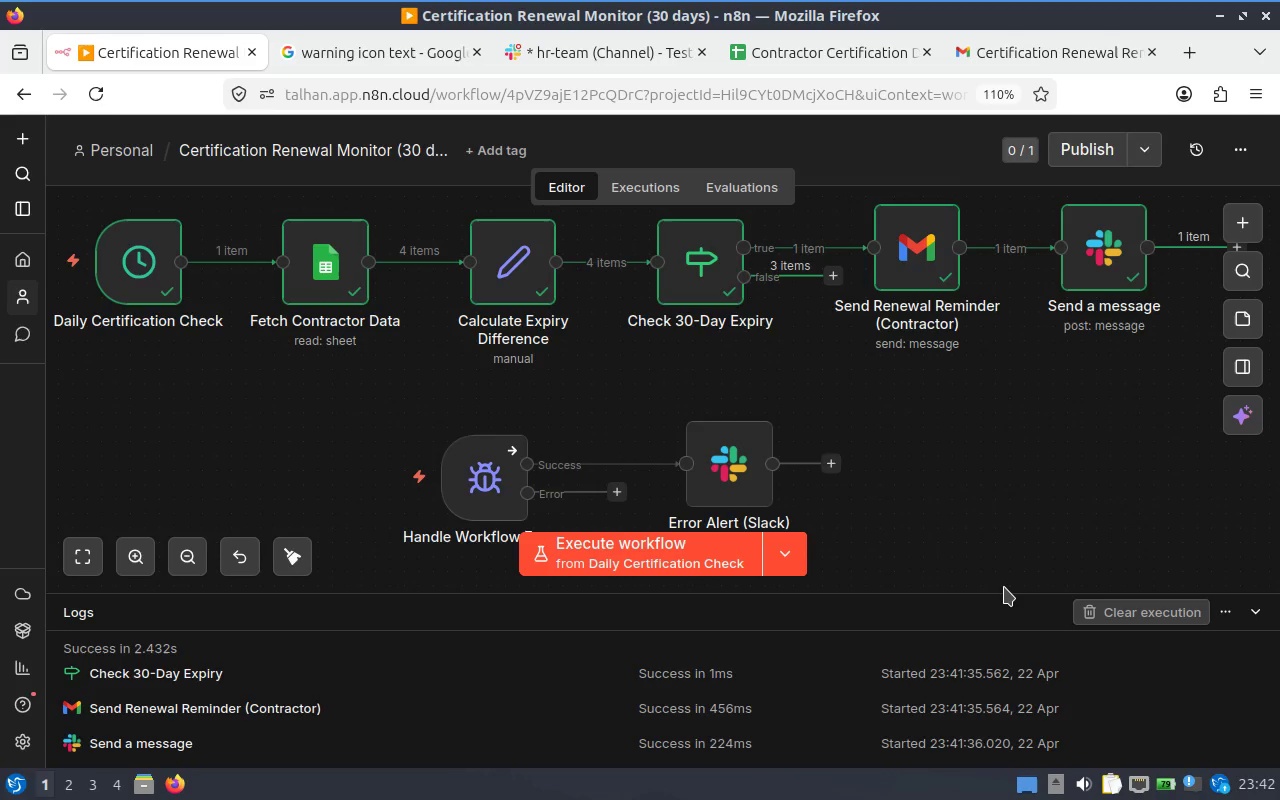 
left_click_drag(start_coordinate=[1026, 594], to_coordinate=[1025, 613])
 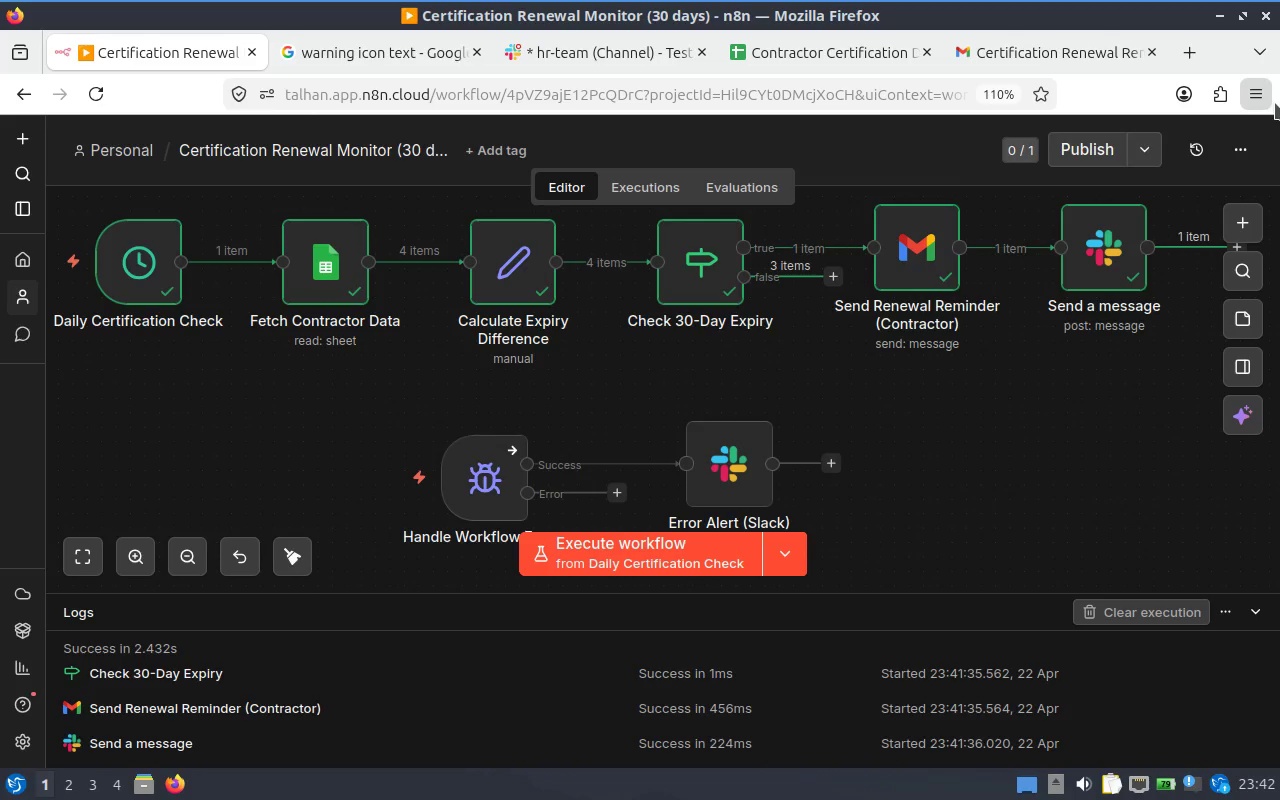 
left_click([1249, 94])
 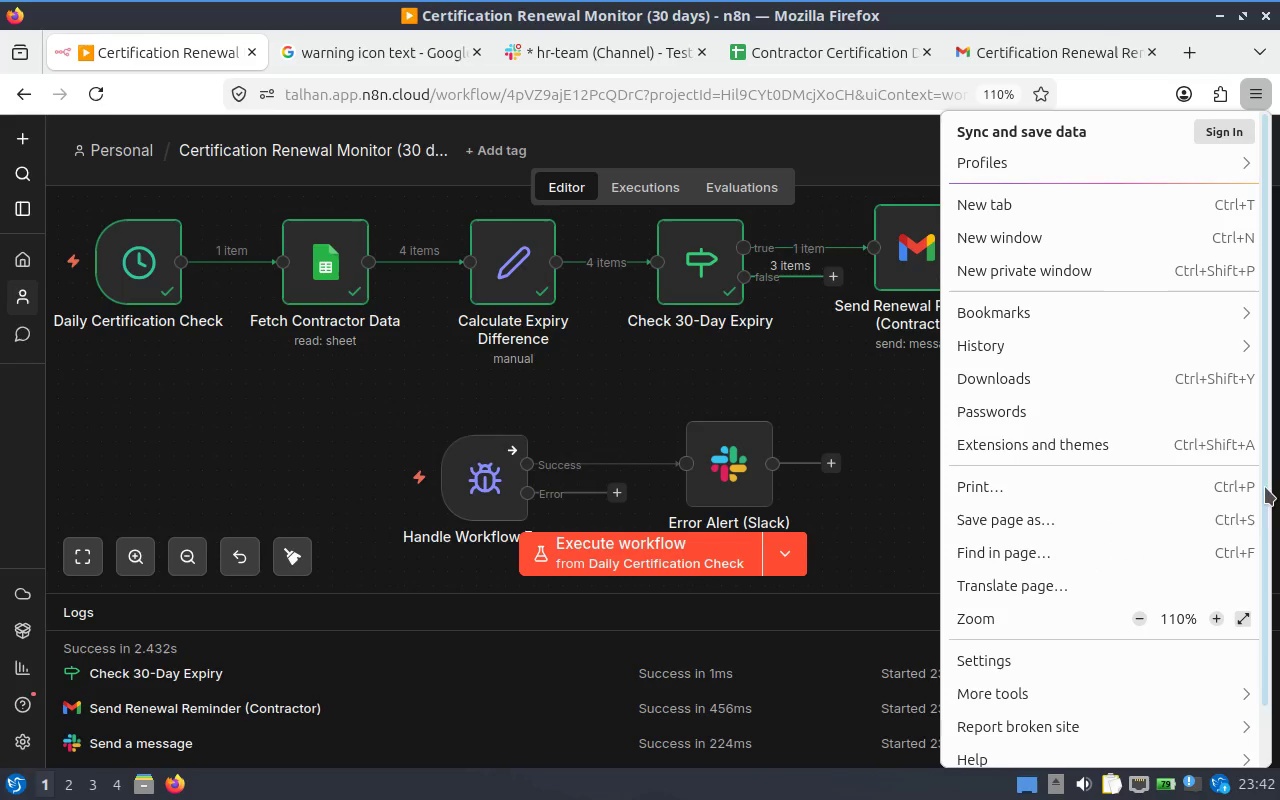 
left_click([1239, 611])
 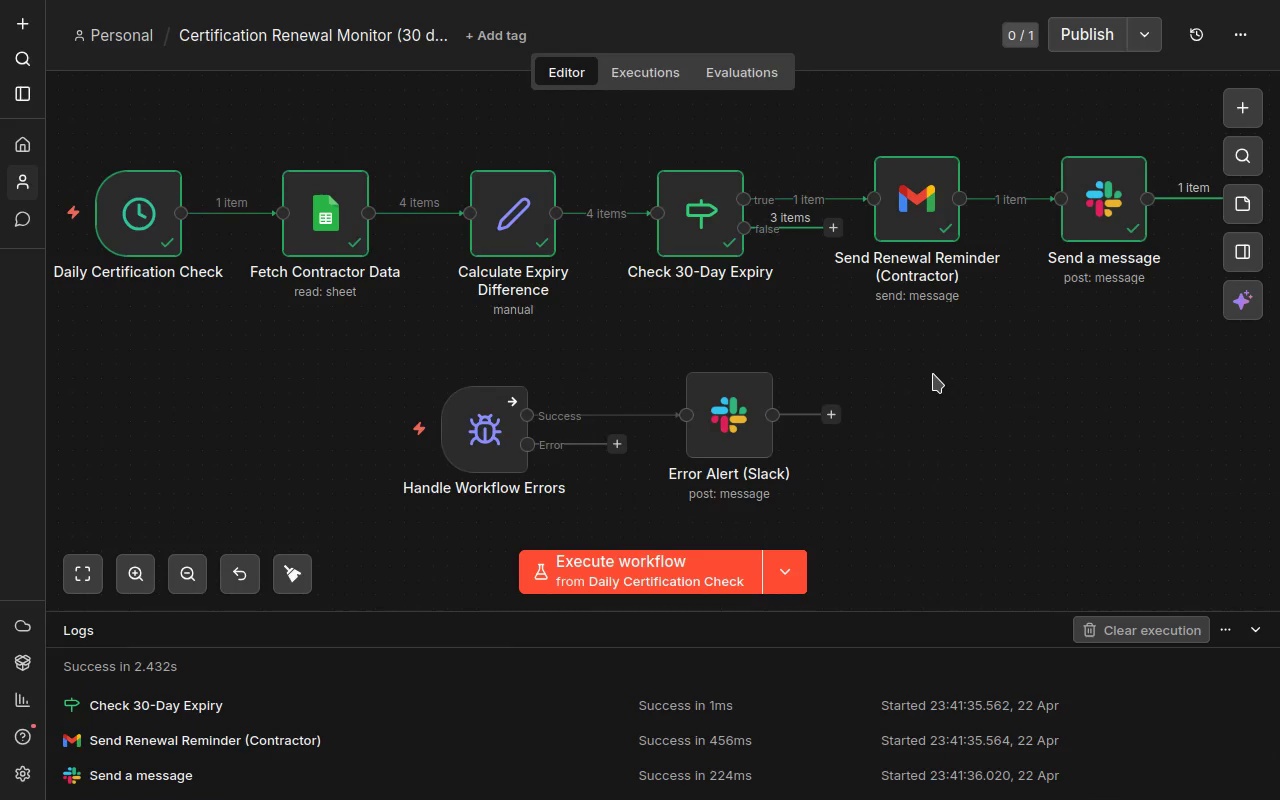 
middle_click([937, 361])
 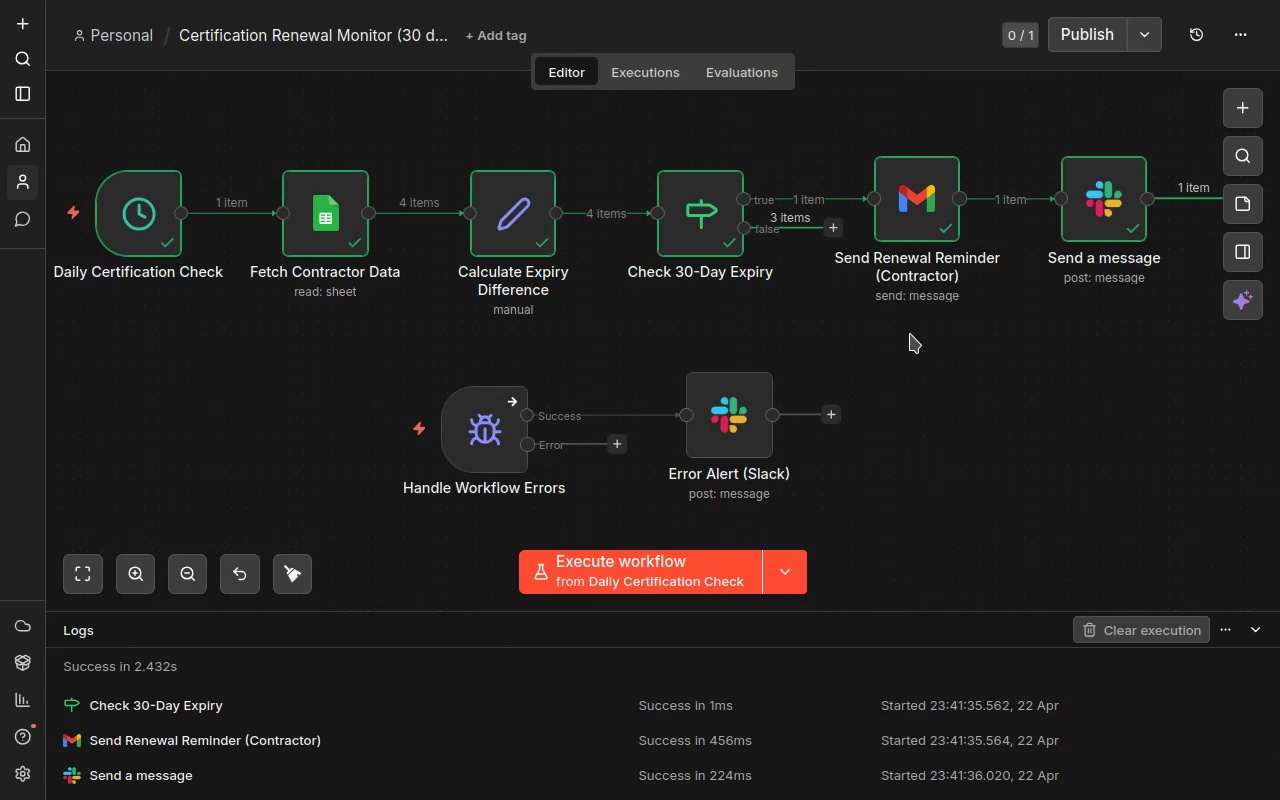 
hold_key(key=ControlLeft, duration=0.67)
scroll: coordinate [910, 334], scroll_direction: down, amount: 1.0
 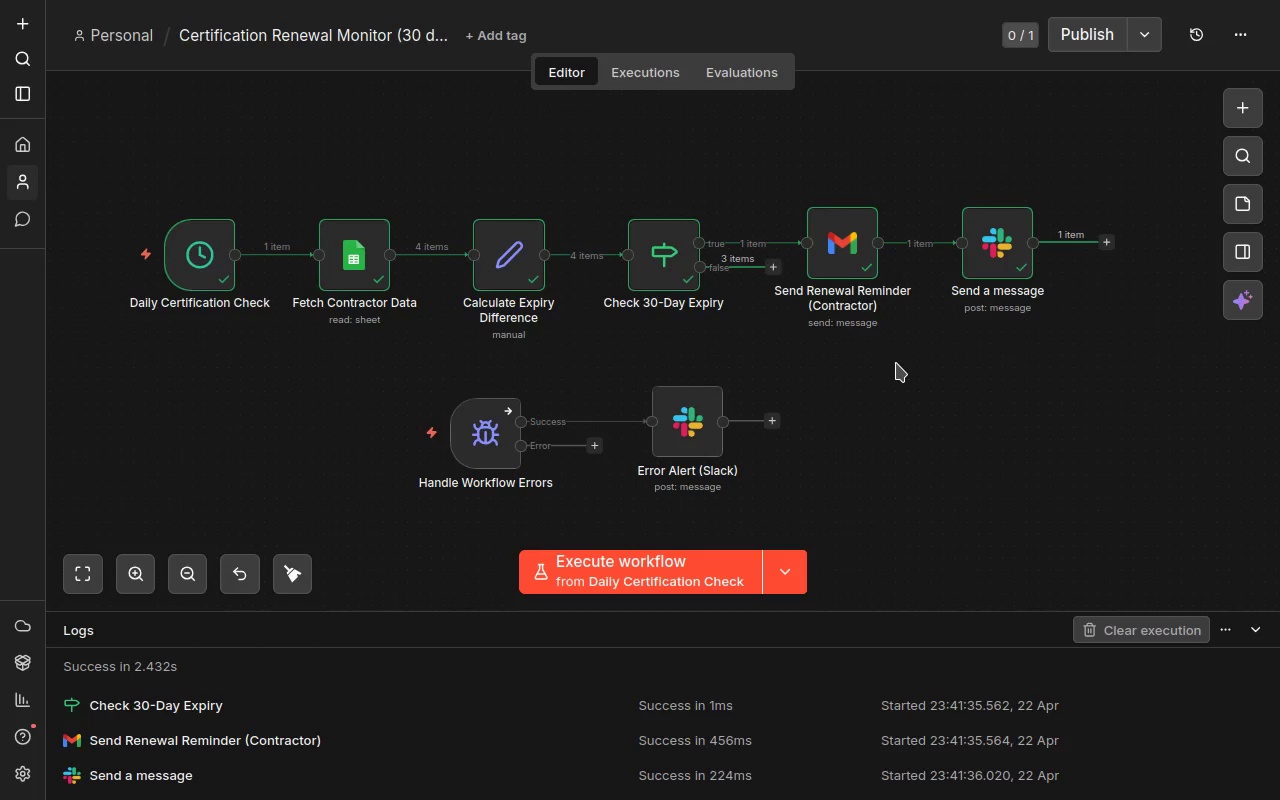 
right_click([914, 42])